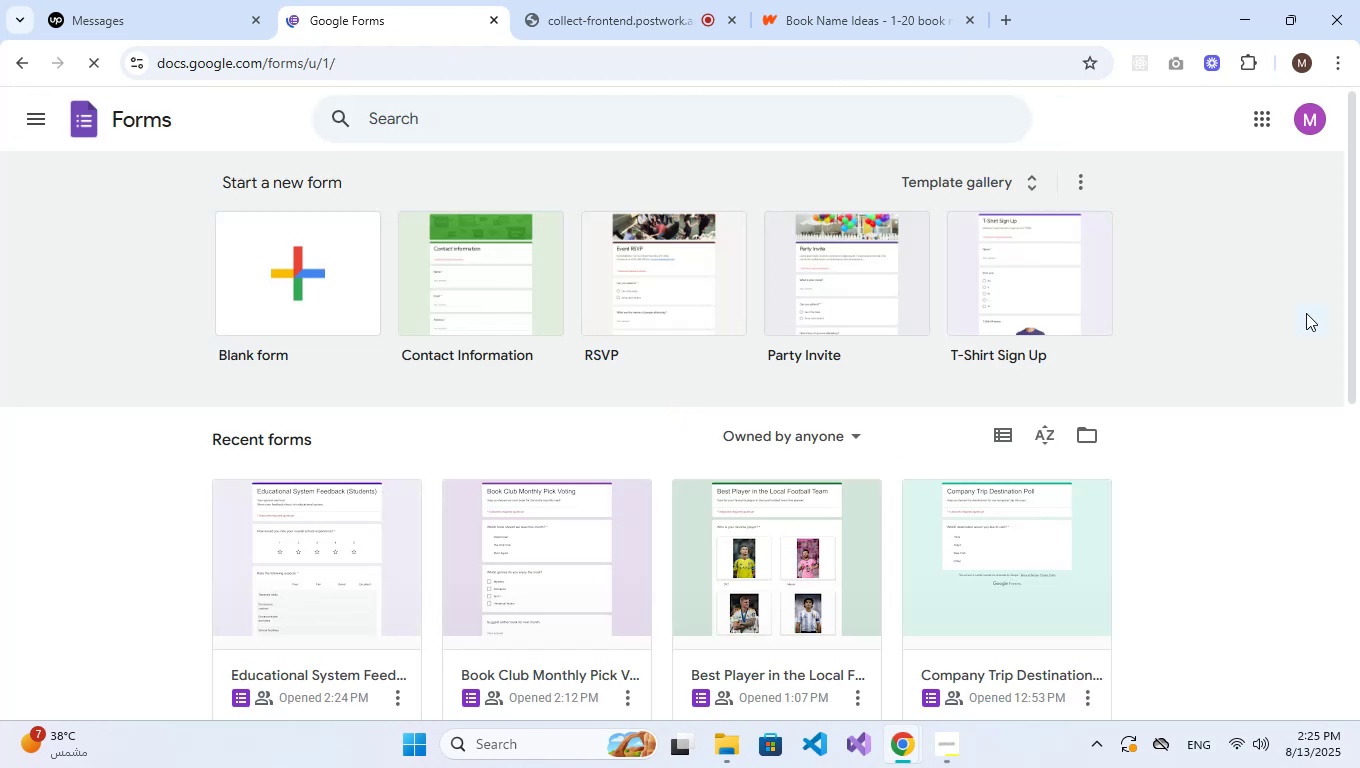 
wait(10.62)
 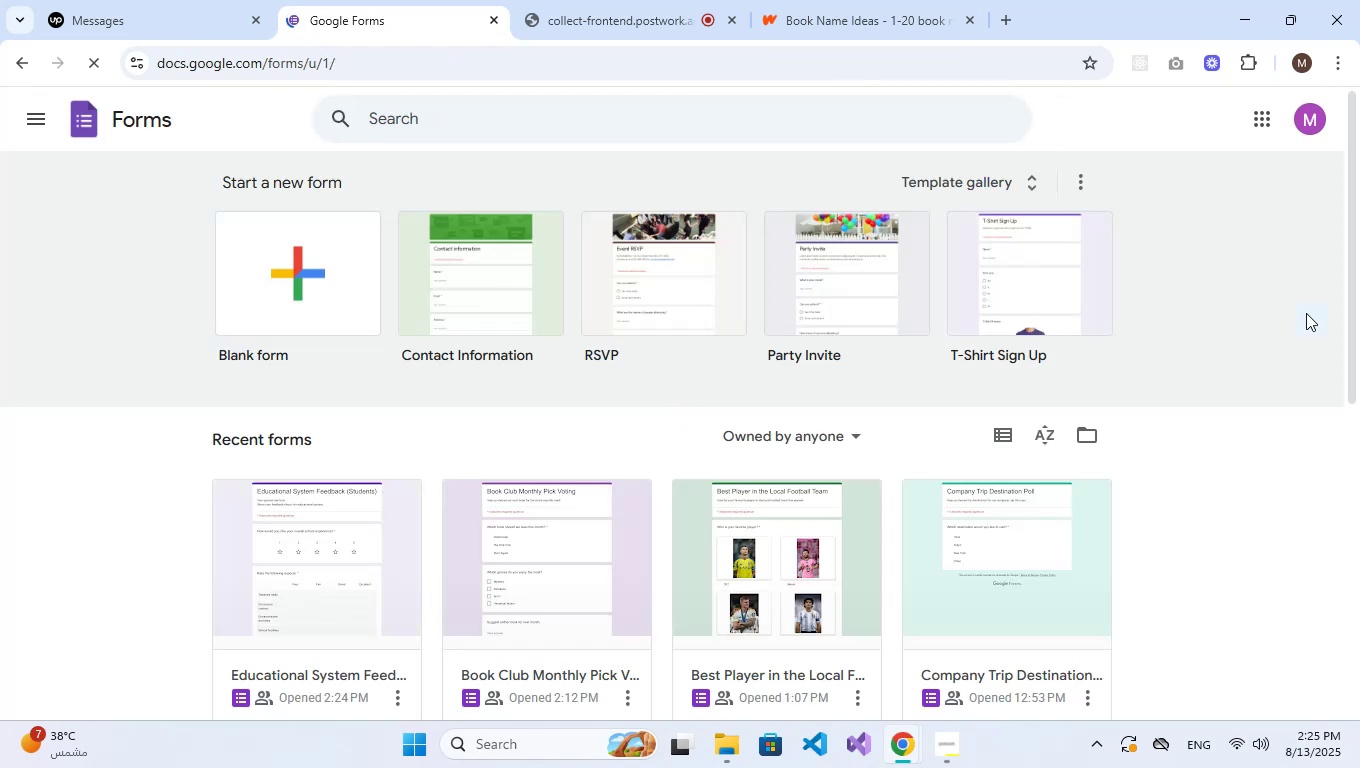 
left_click([311, 272])
 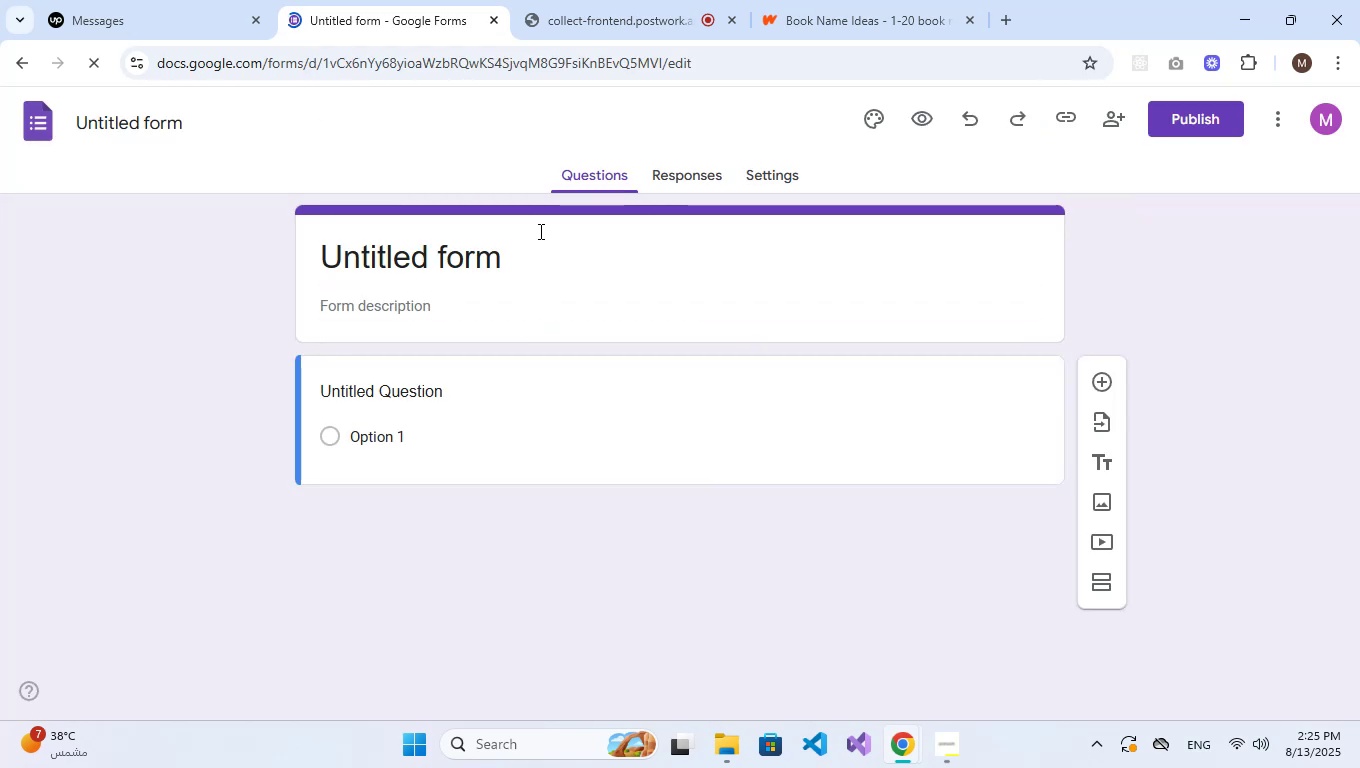 
double_click([470, 262])
 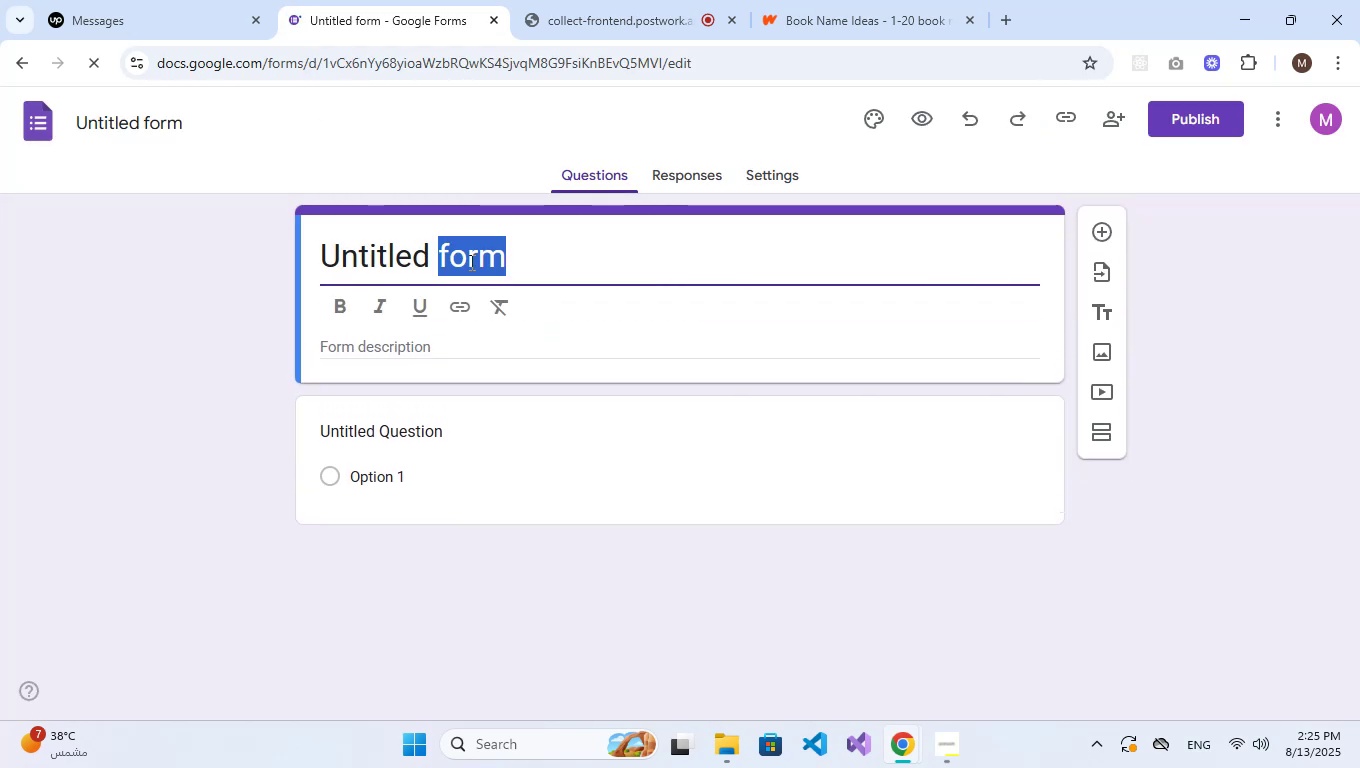 
triple_click([470, 262])
 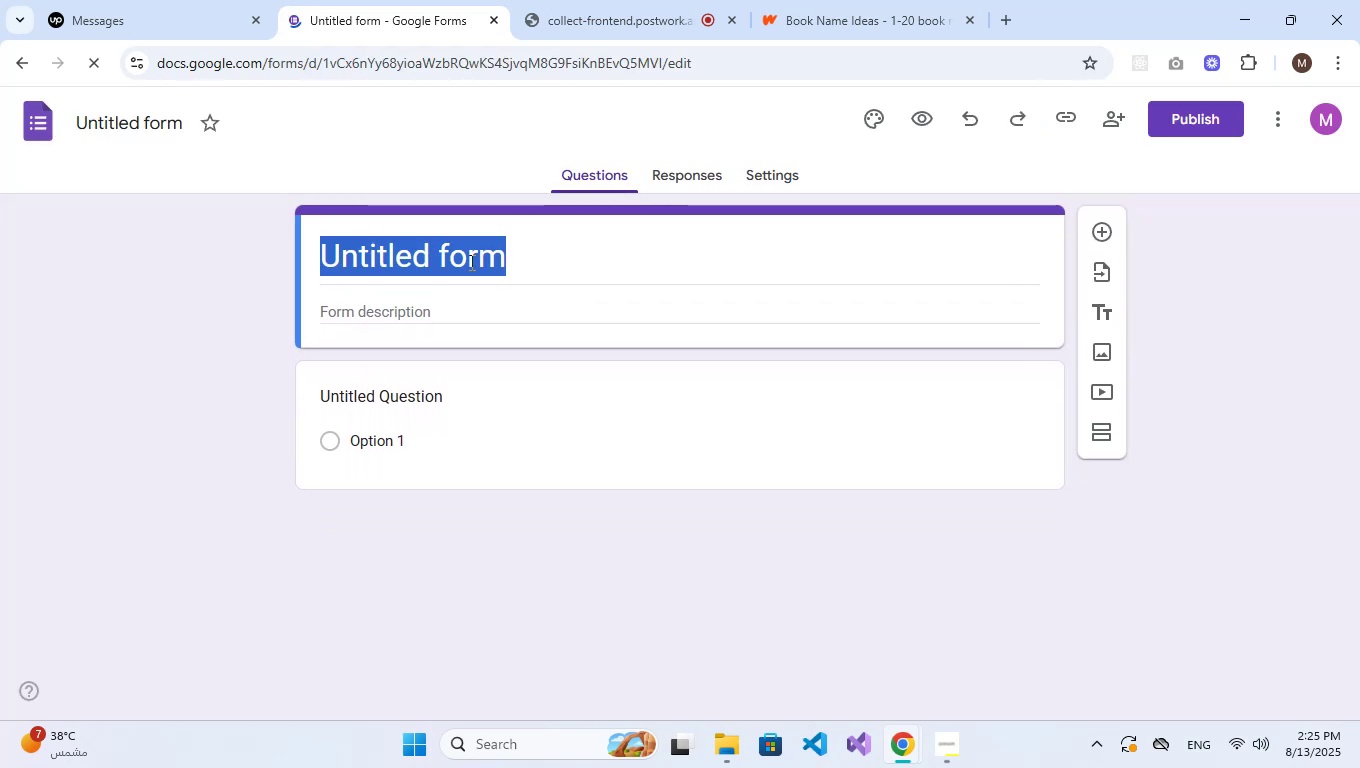 
type(Best)
 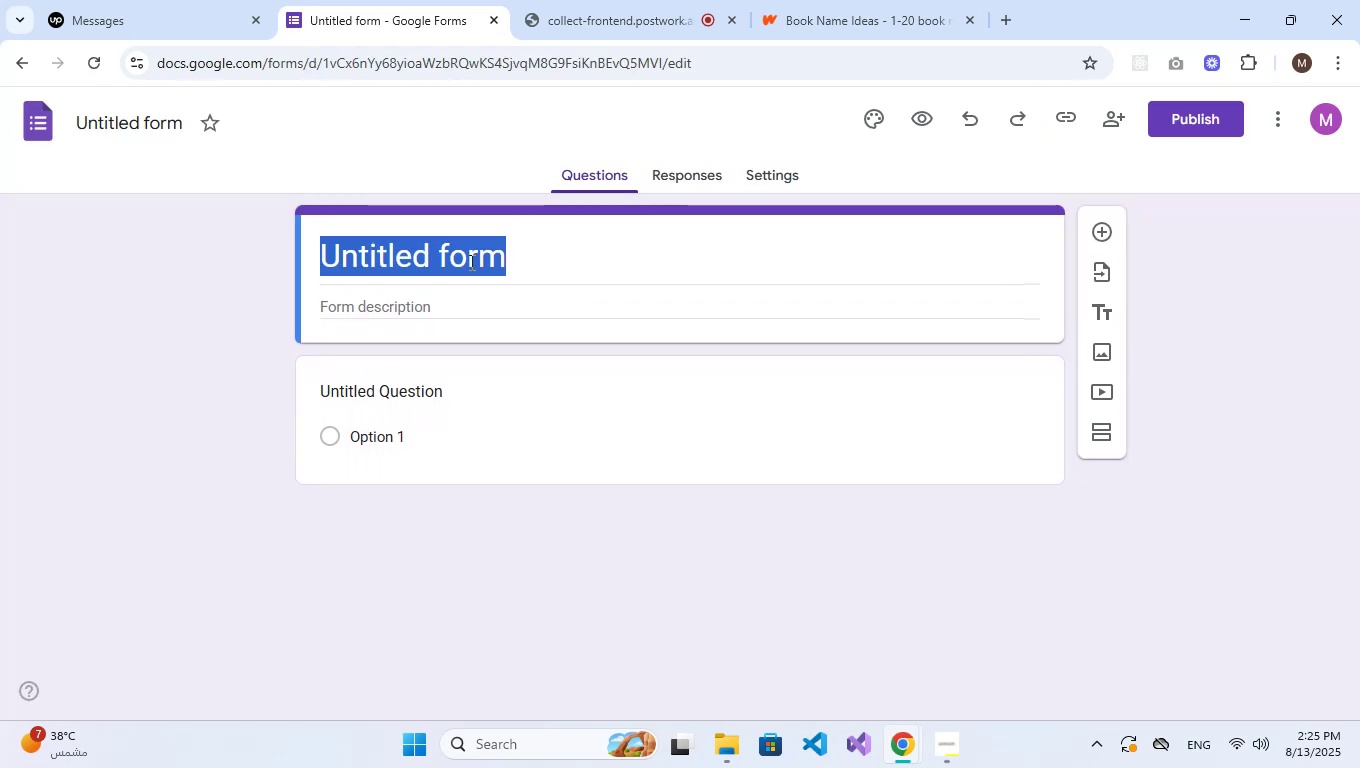 
double_click([470, 262])
 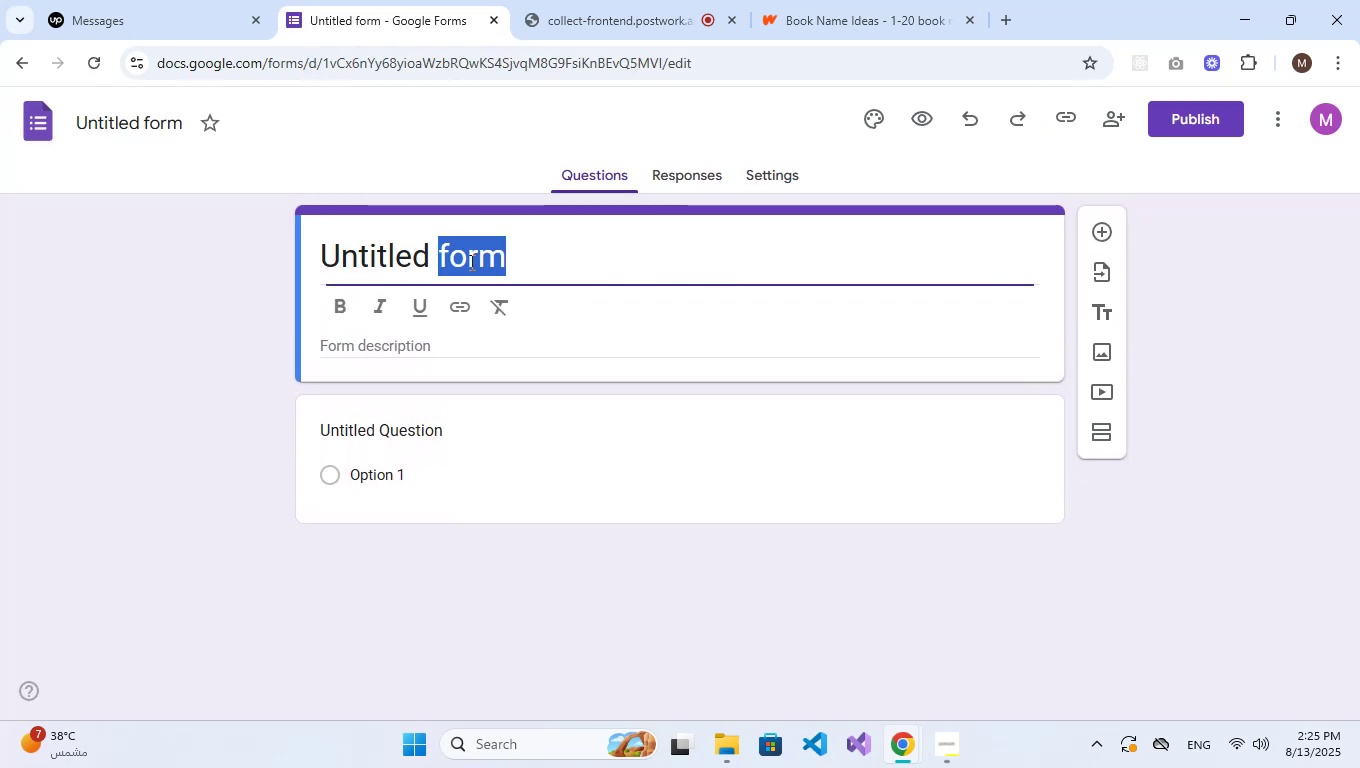 
triple_click([470, 262])
 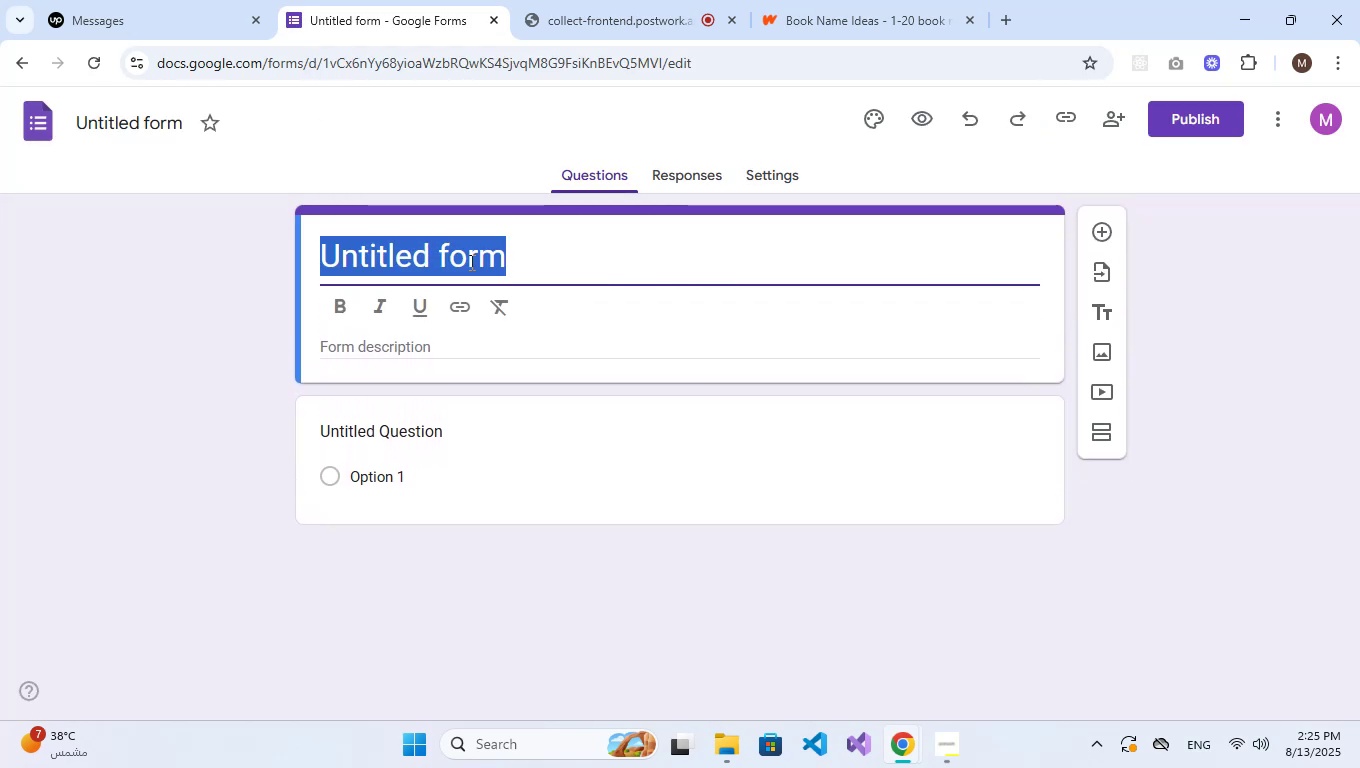 
type(bES)
key(Backspace)
key(Backspace)
key(Backspace)
key(Backspace)
type(Best New Product Poll)
 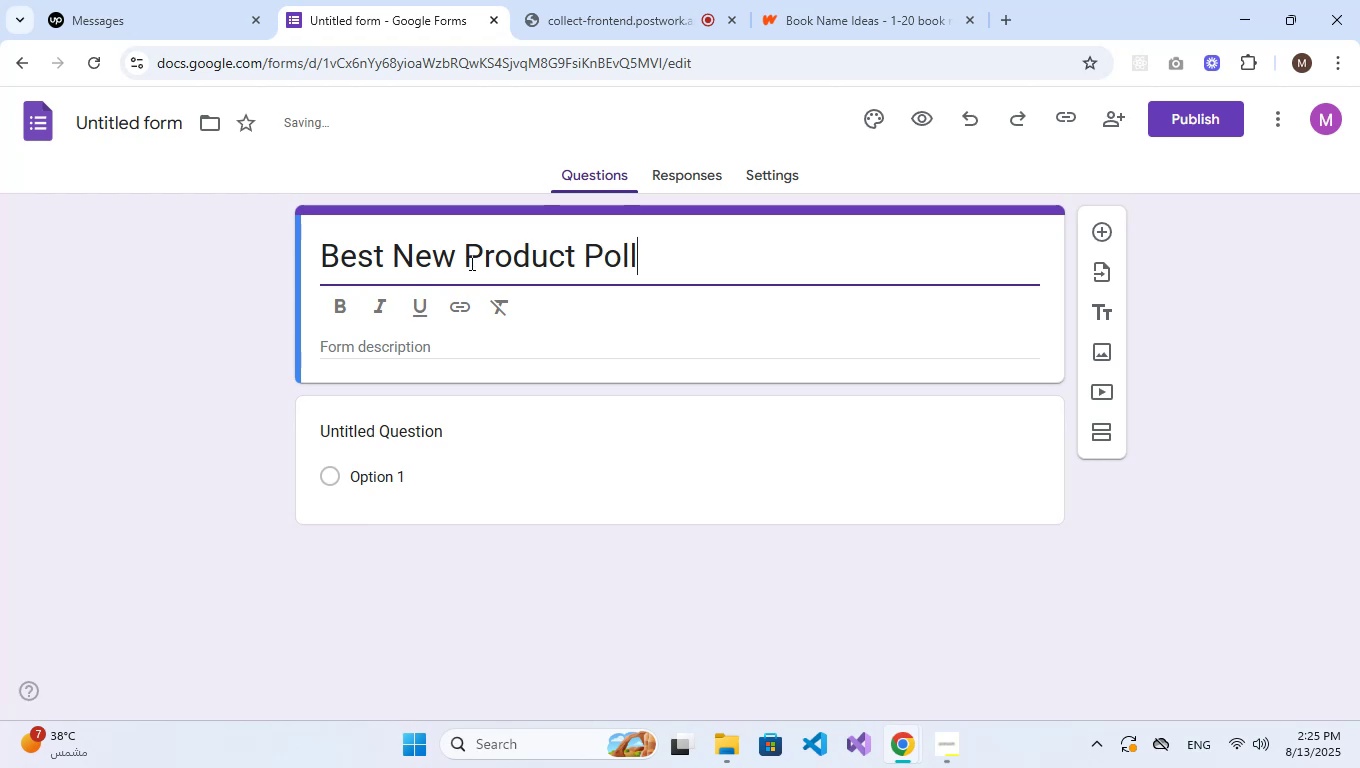 
key(Control+A)
 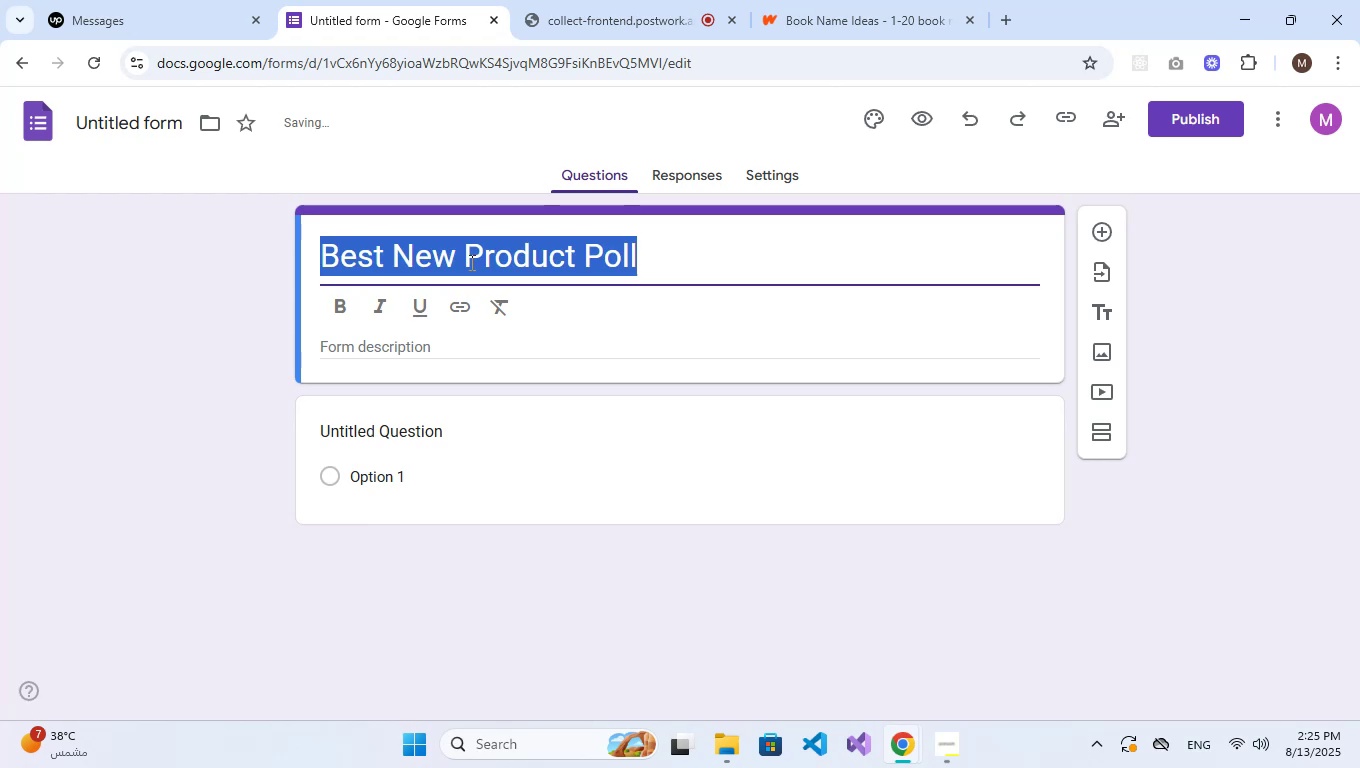 
key(Control+C)
 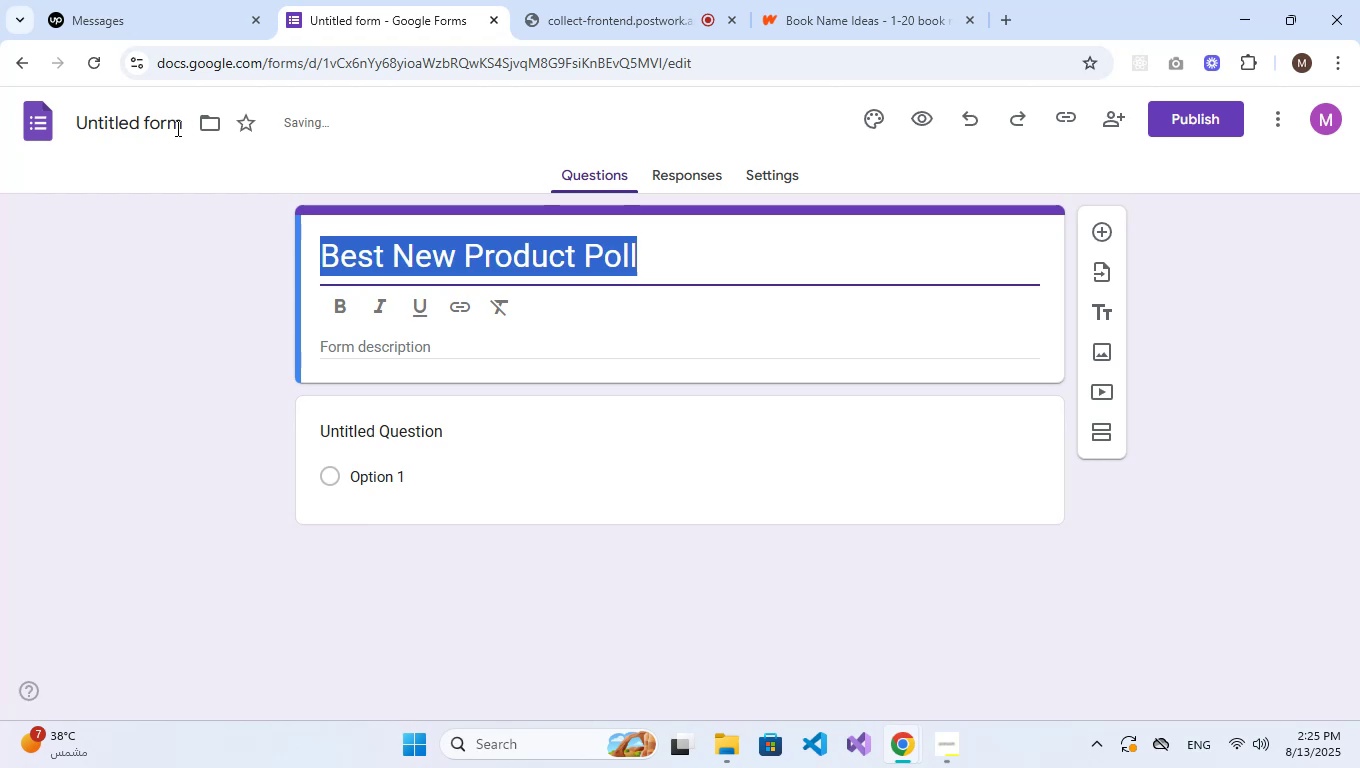 
left_click([156, 128])
 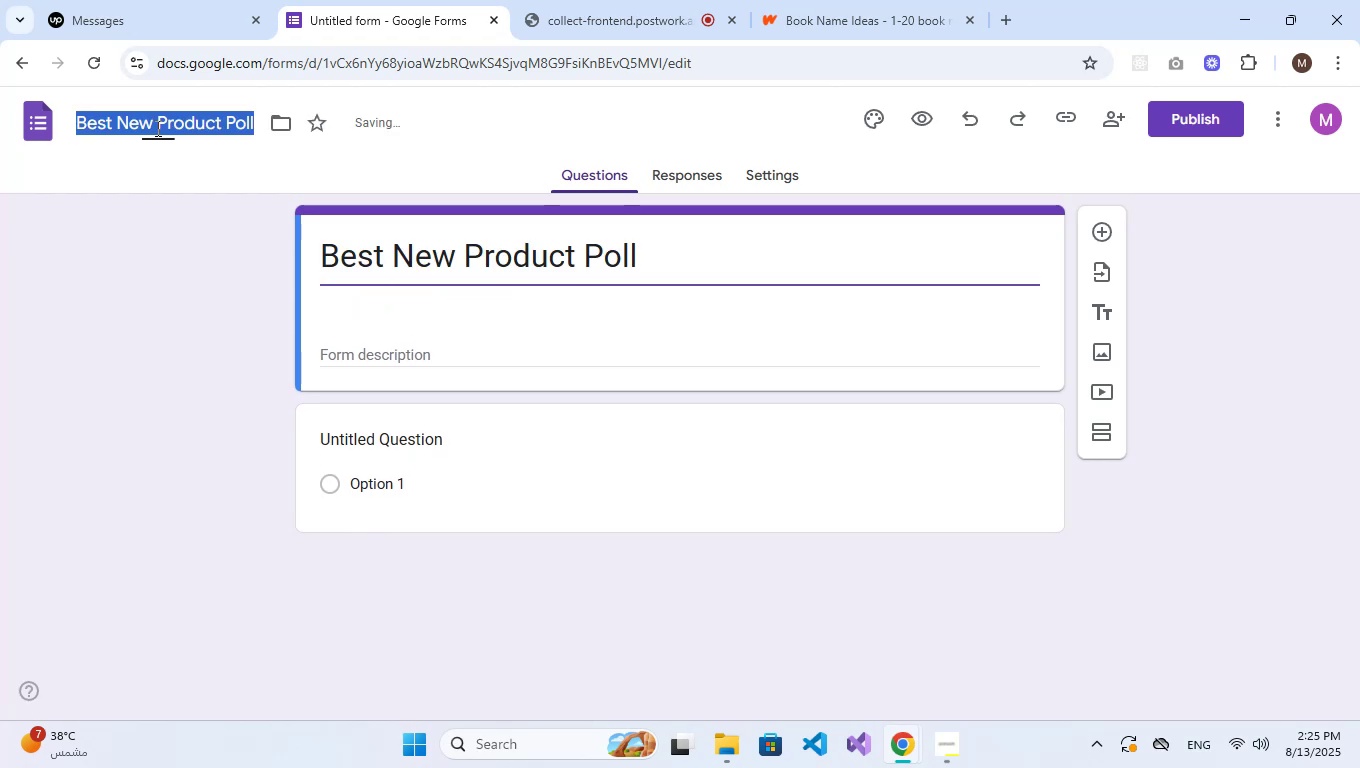 
key(Control+V)
 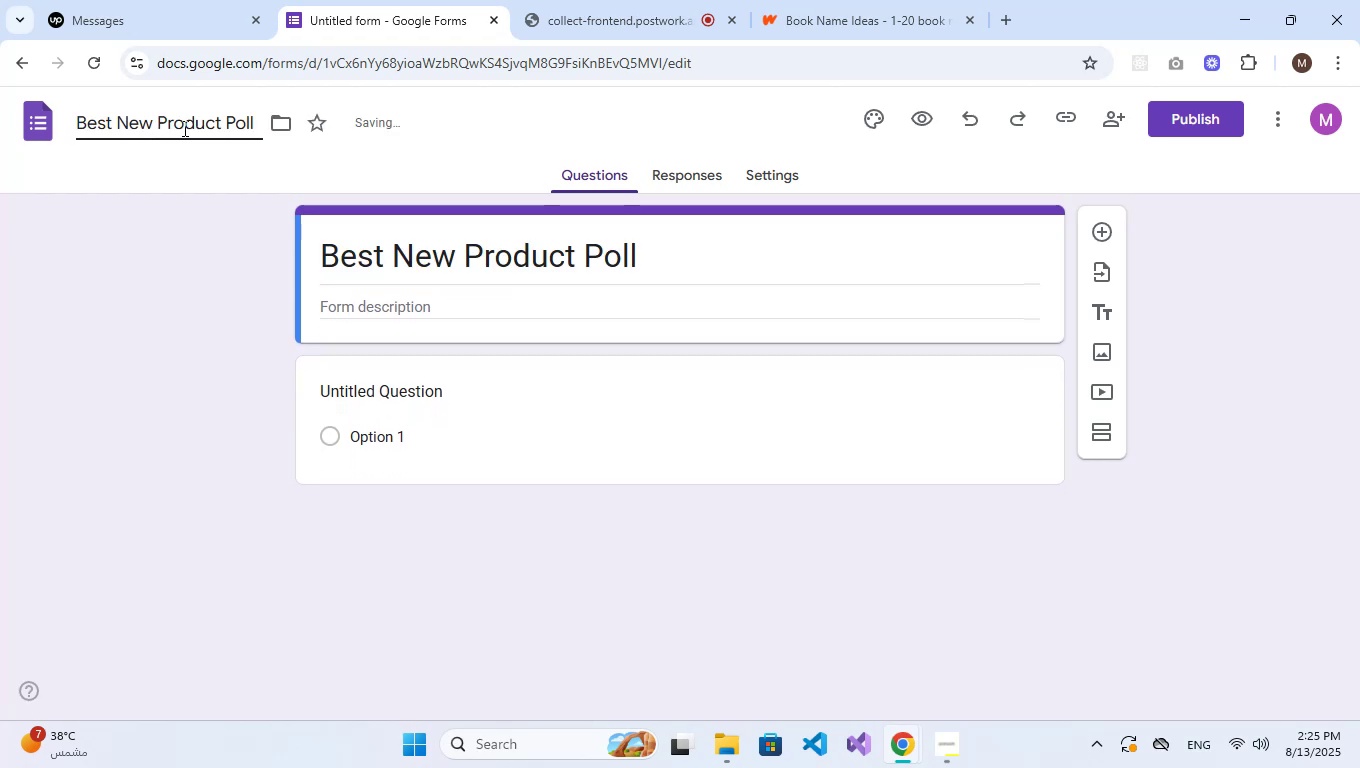 
key(NumpadEnter)
 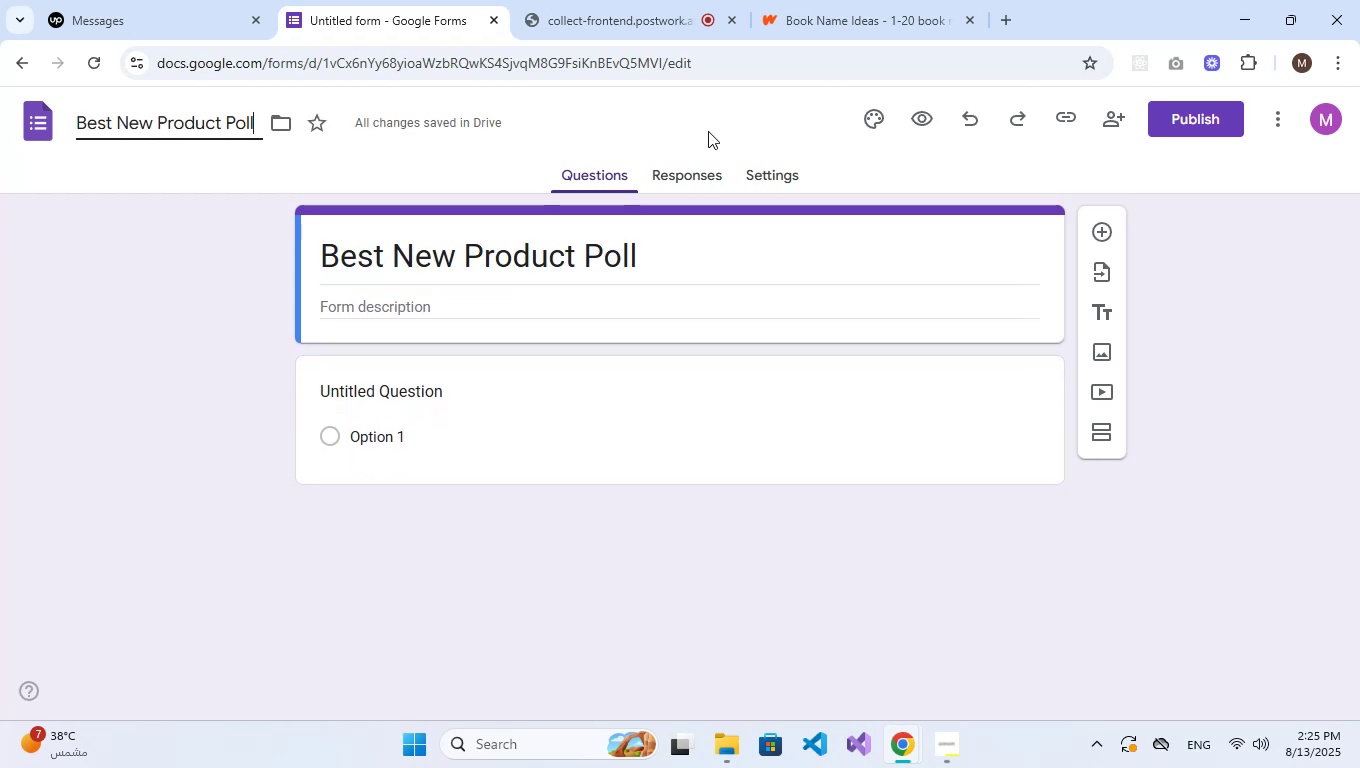 
left_click([674, 191])
 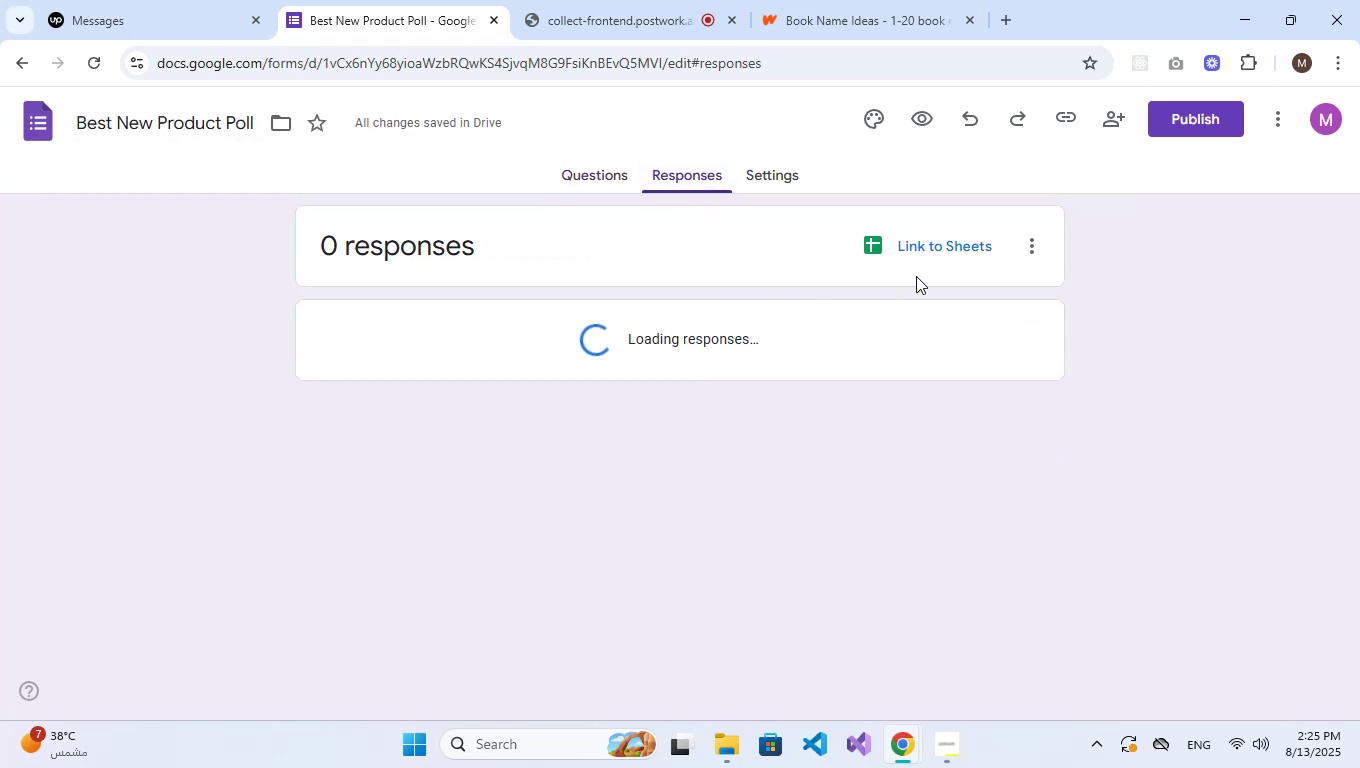 
left_click([918, 261])
 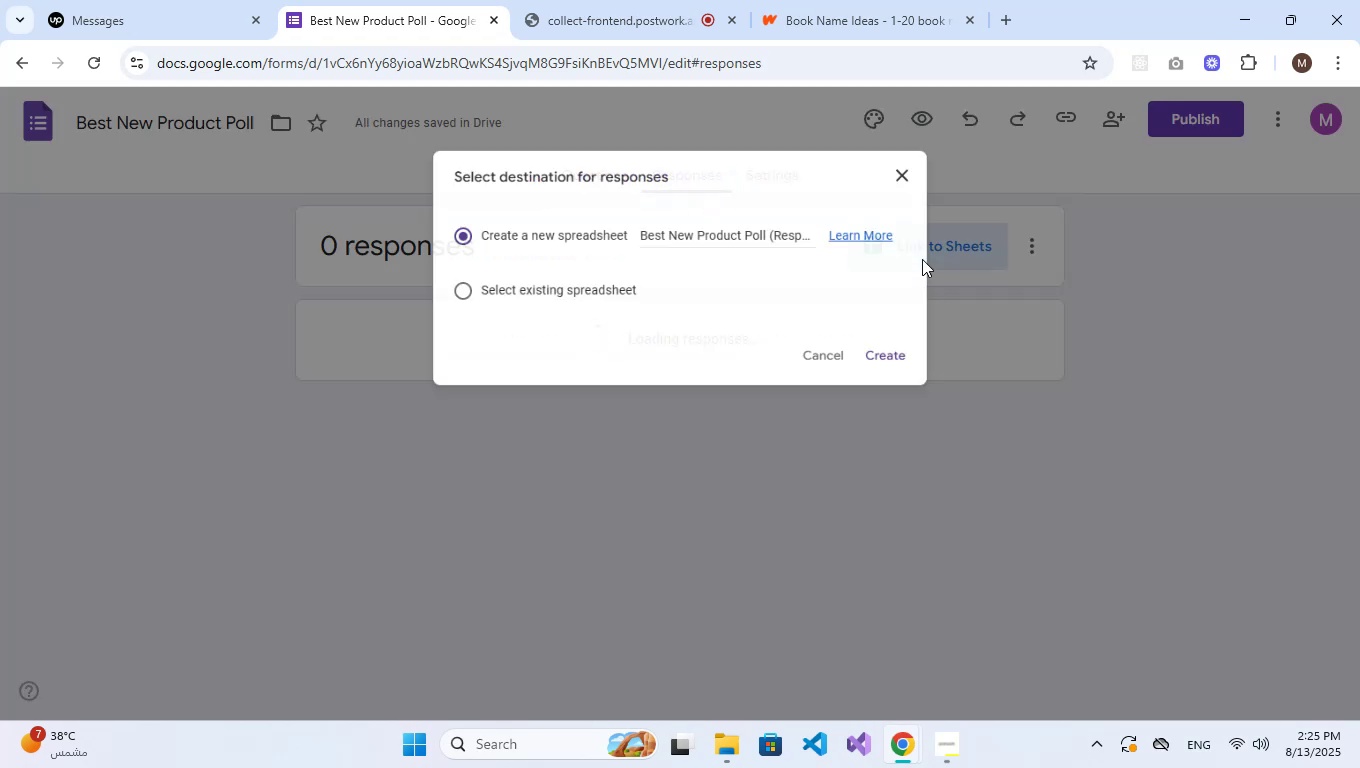 
hold_key(key=ControlLeft, duration=0.49)
 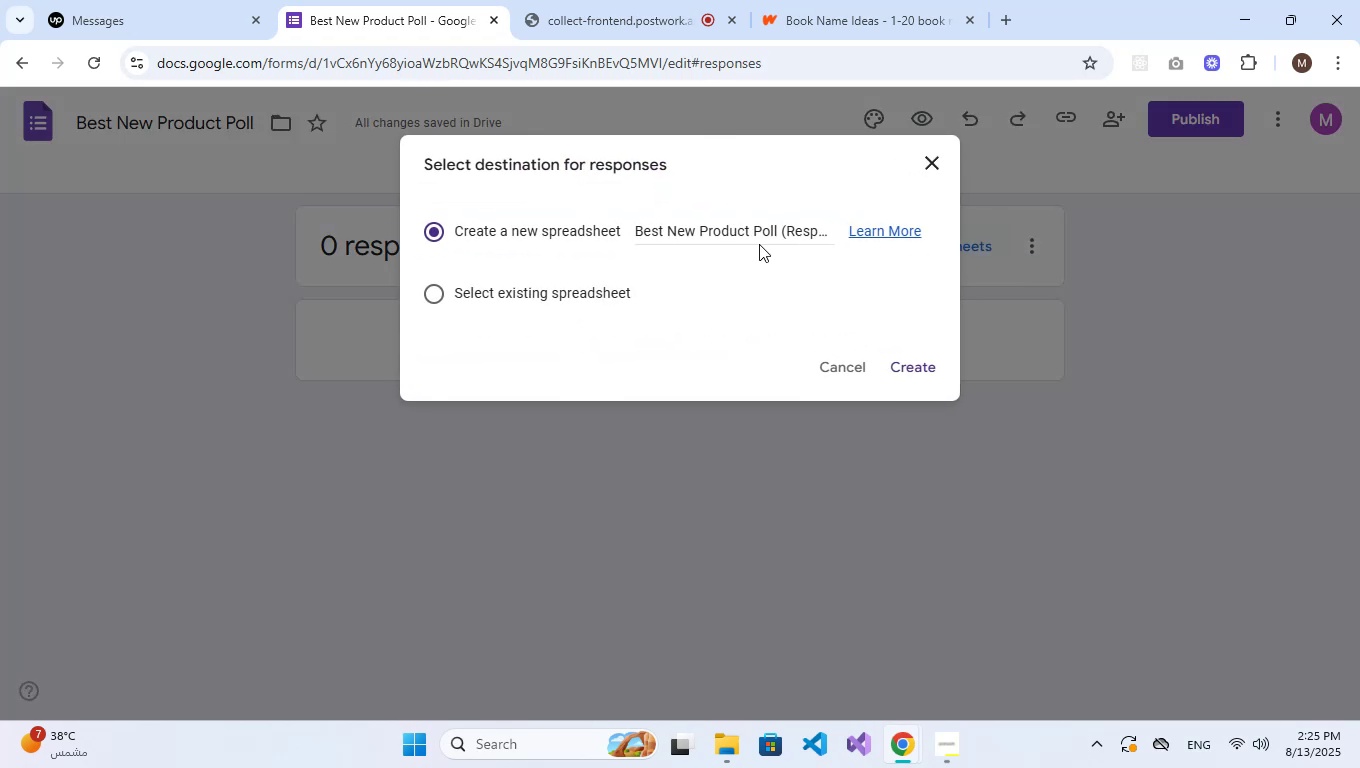 
double_click([759, 244])
 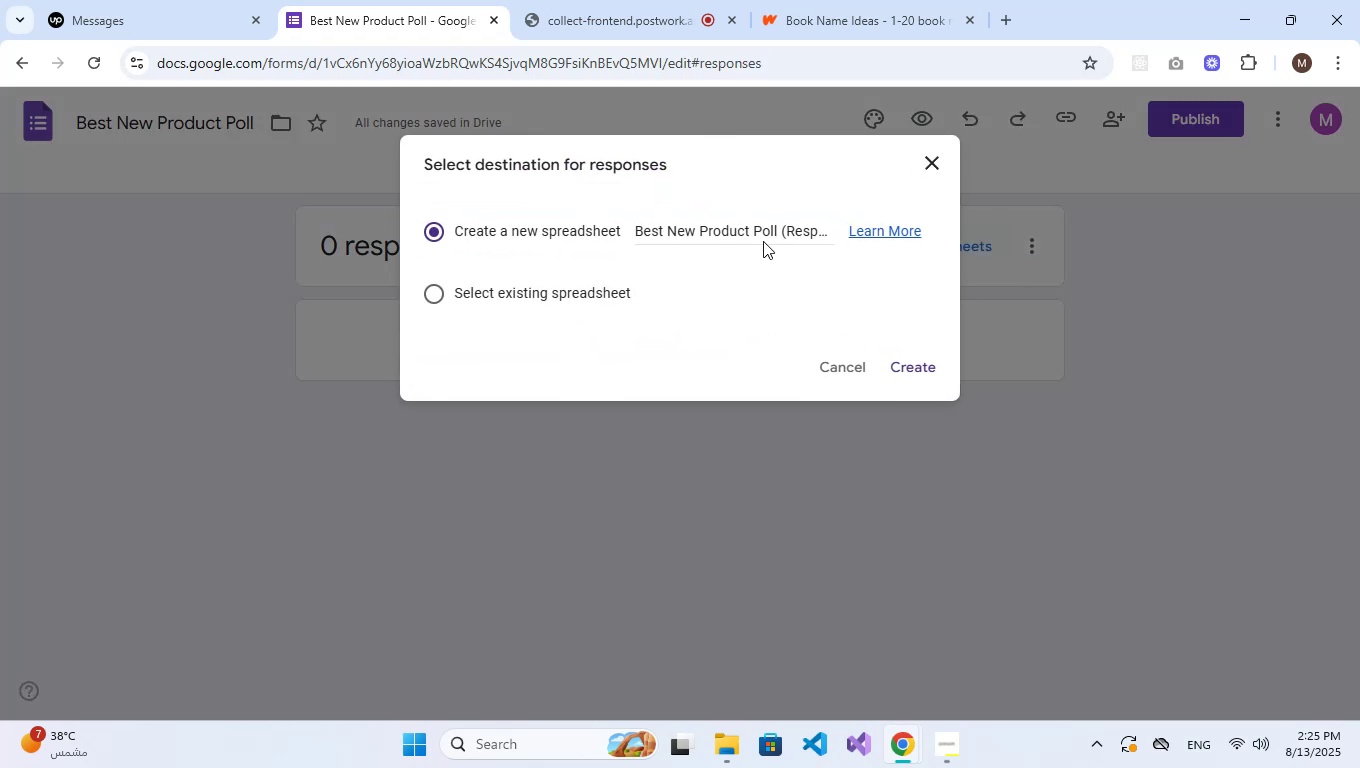 
triple_click([765, 240])
 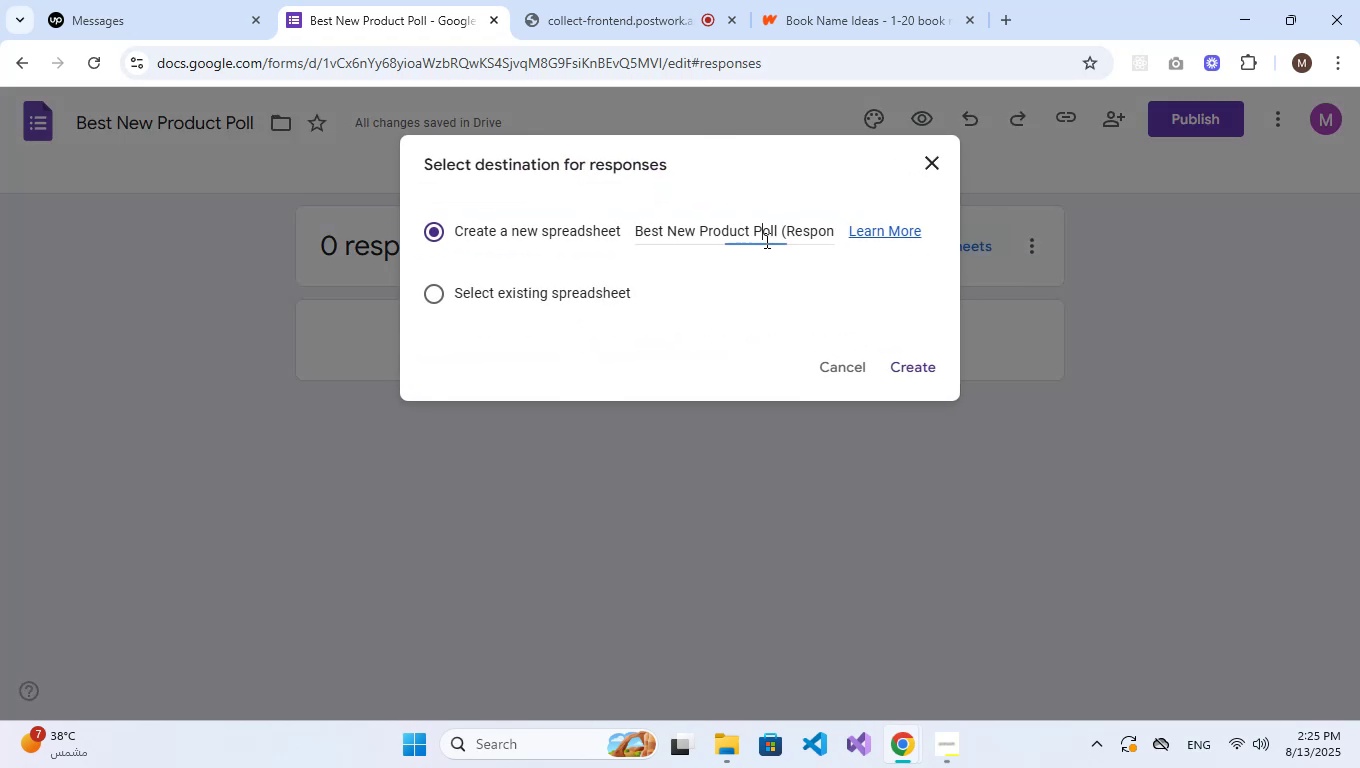 
triple_click([765, 240])
 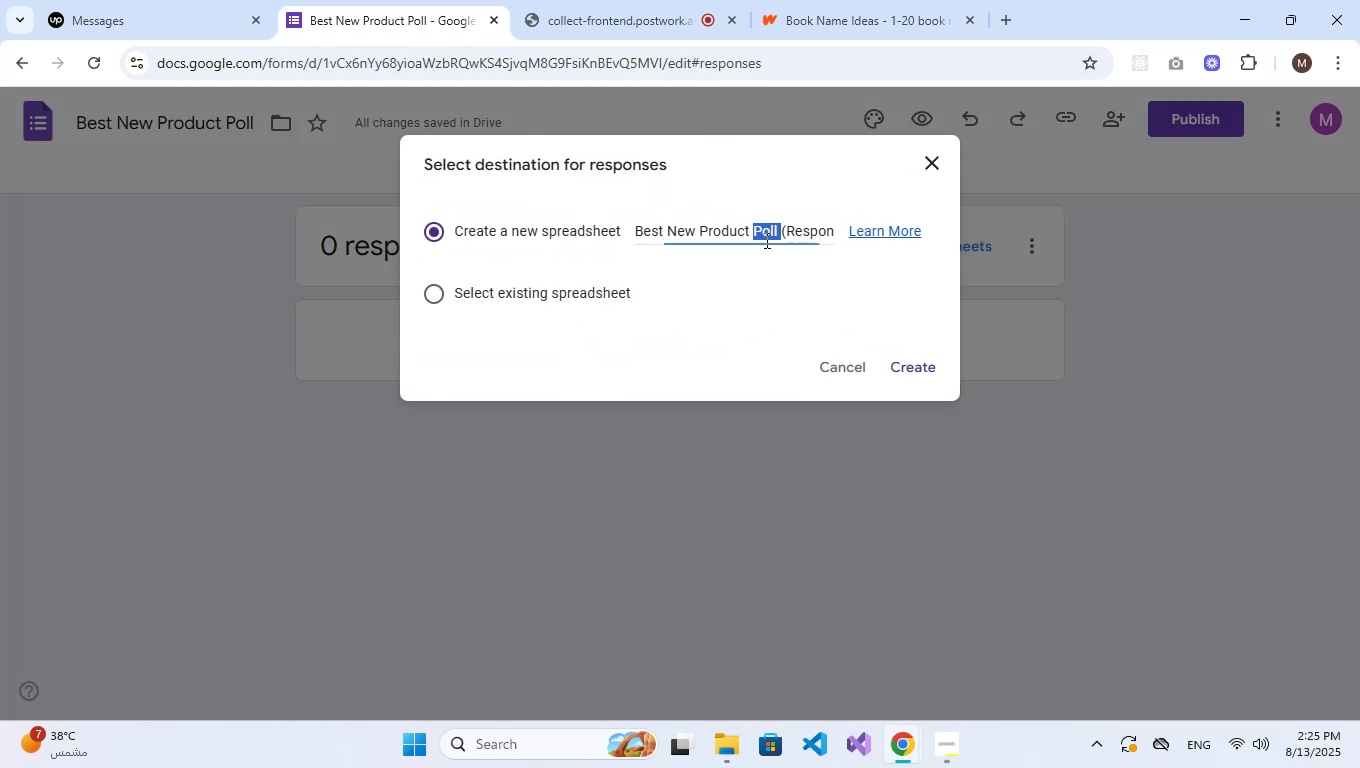 
triple_click([765, 240])
 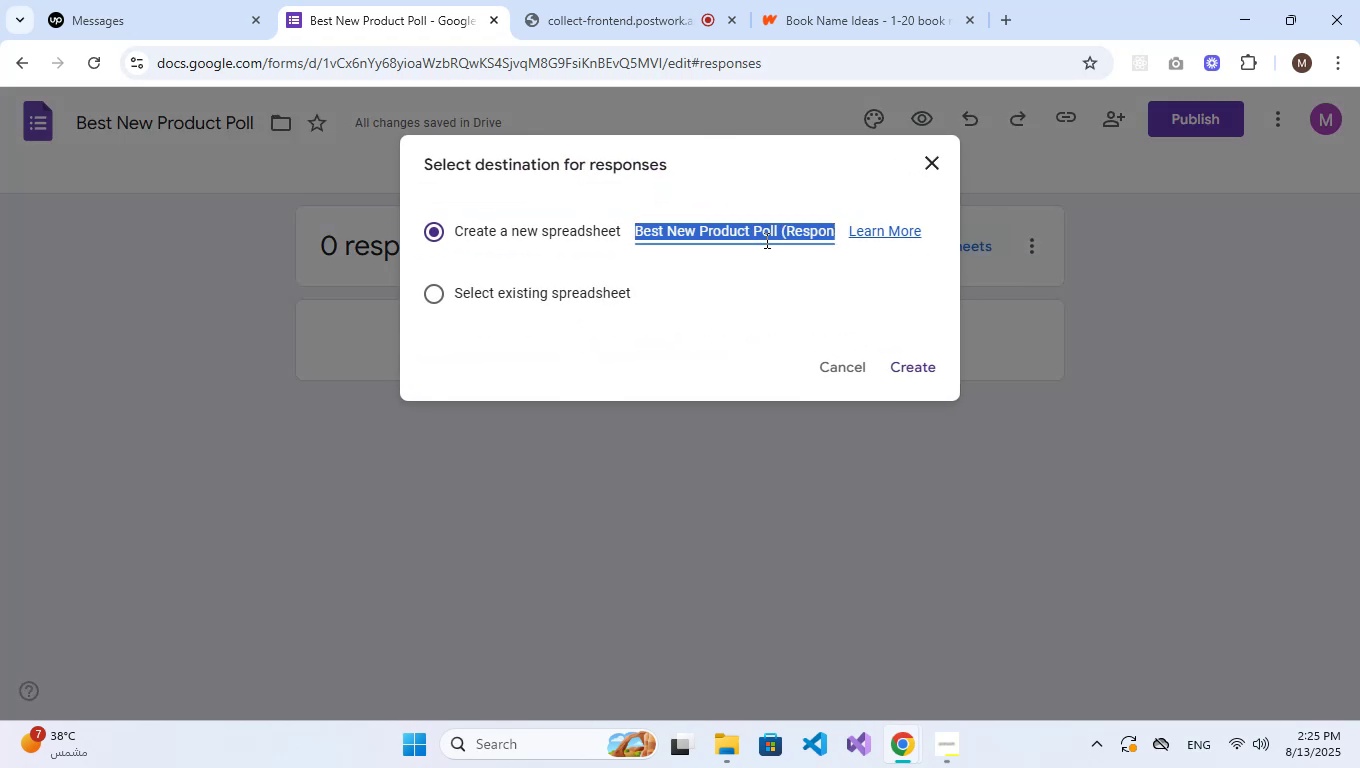 
key(Control+A)
 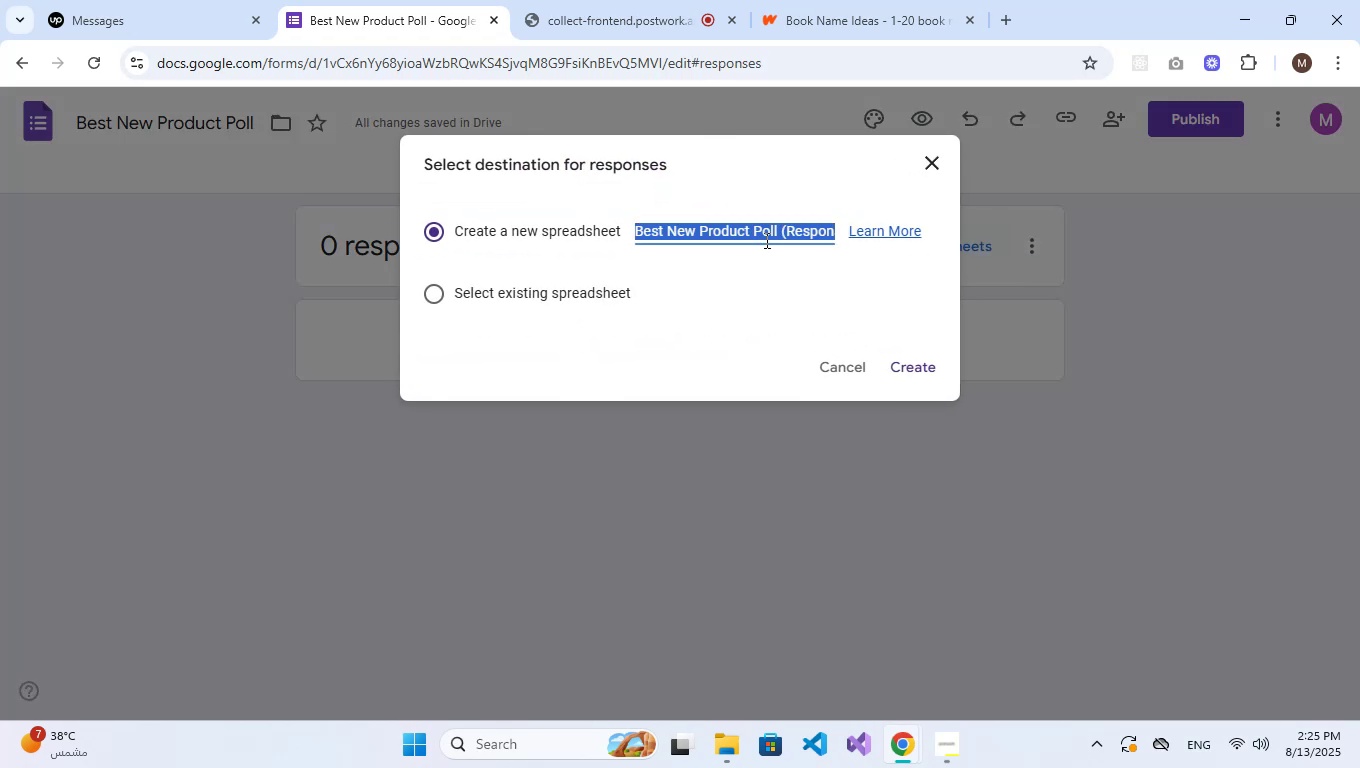 
key(Control+V)
 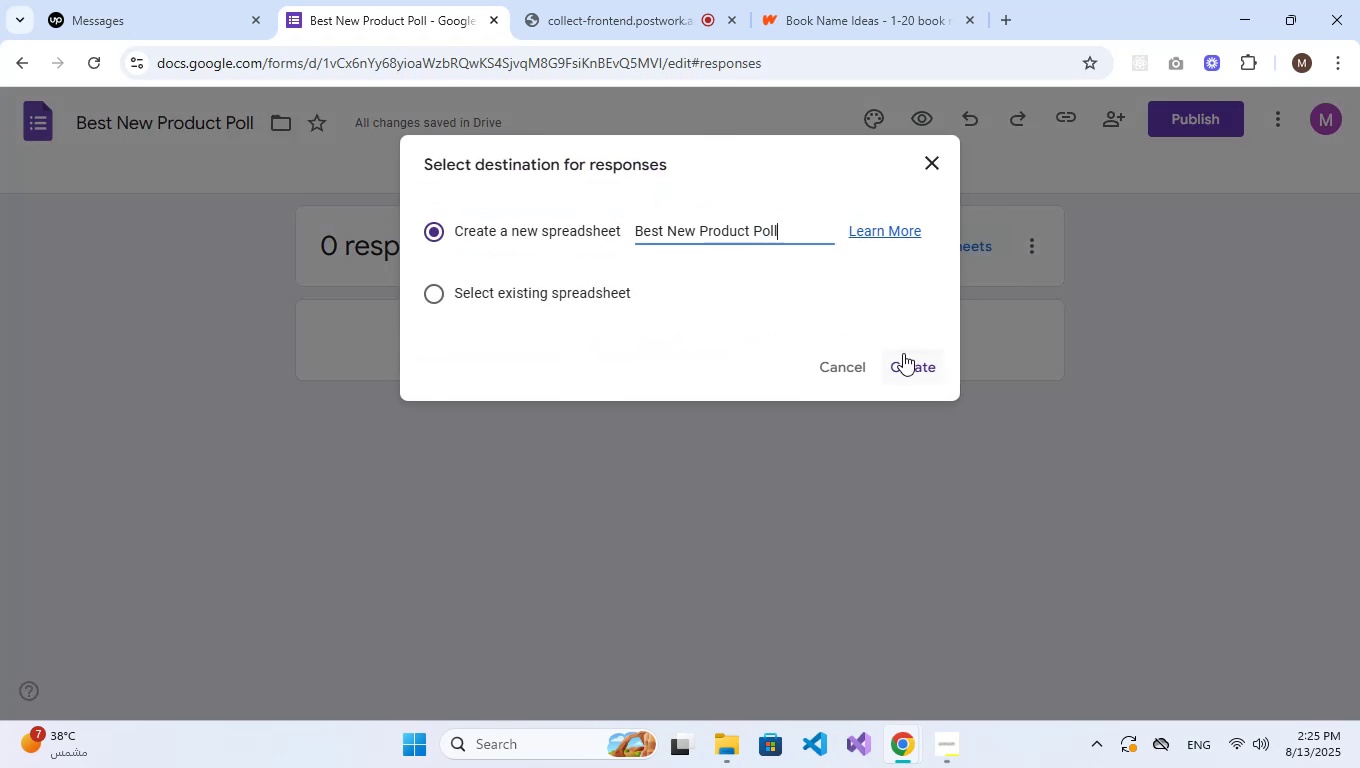 
left_click([913, 366])
 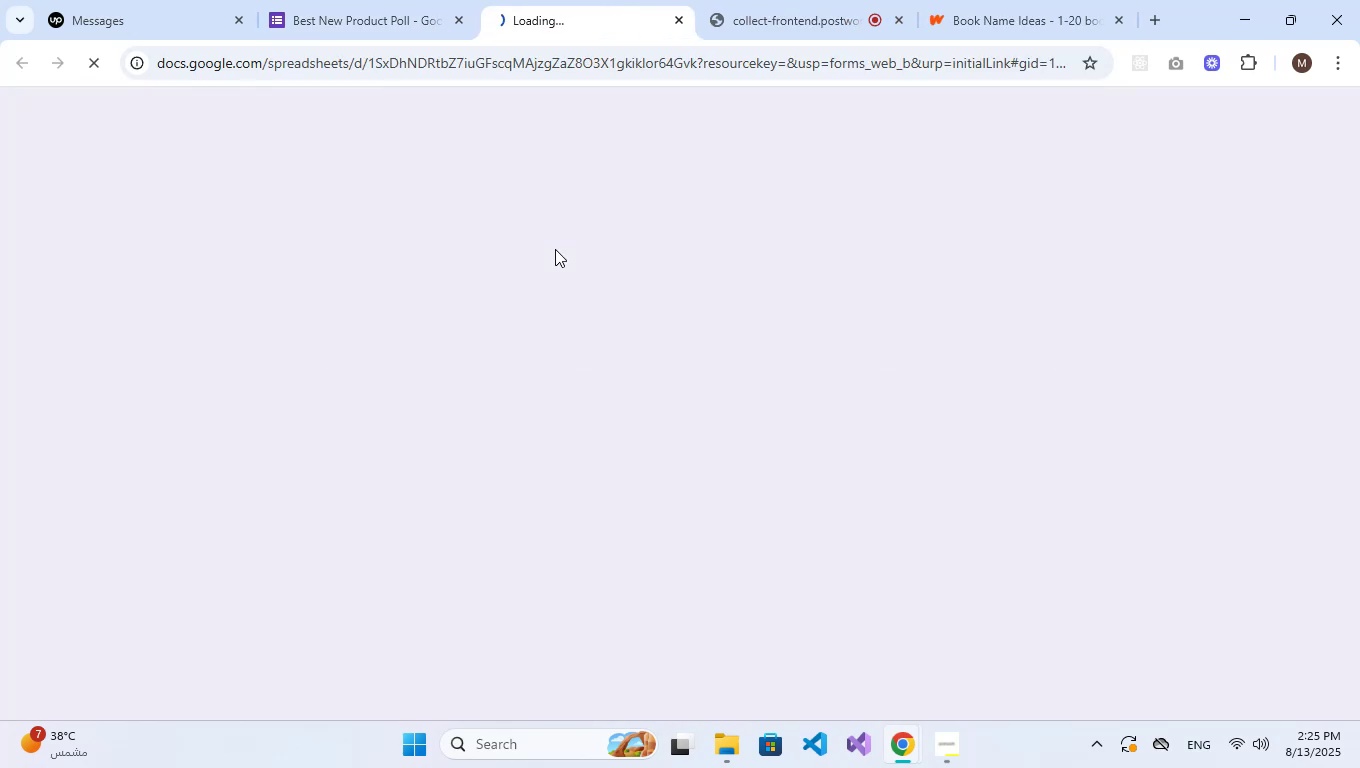 
left_click([682, 22])
 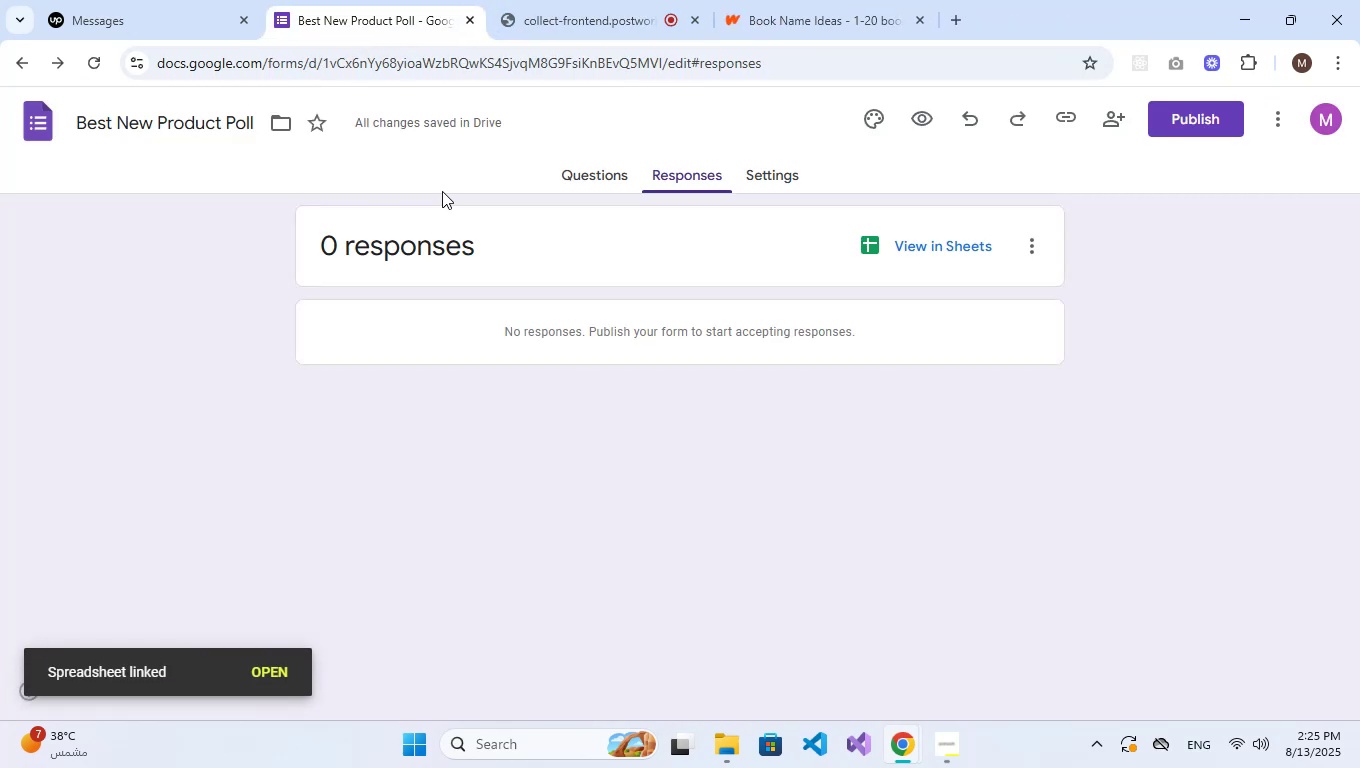 
left_click([616, 186])
 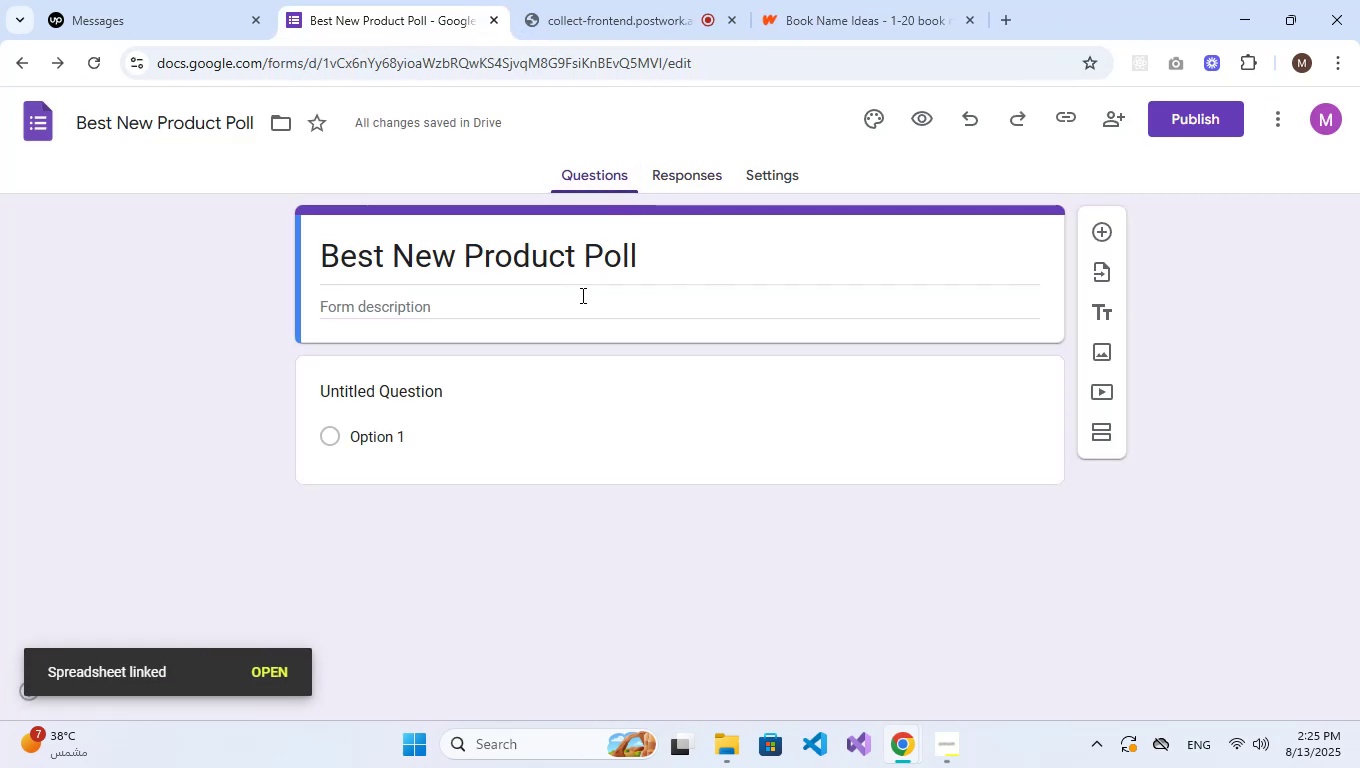 
double_click([474, 302])
 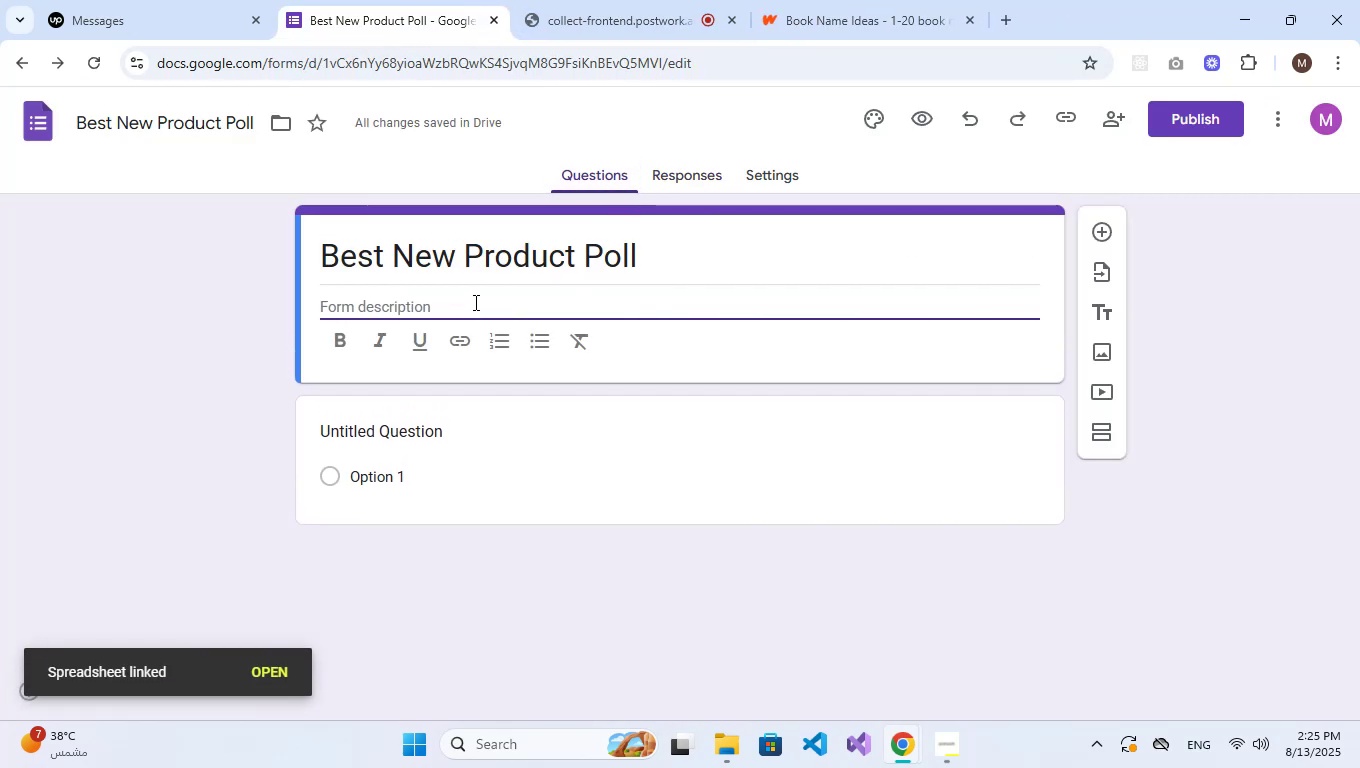 
type(Votwe)
key(Backspace)
key(Backspace)
type(e for the best new product we lanuched this year.)
 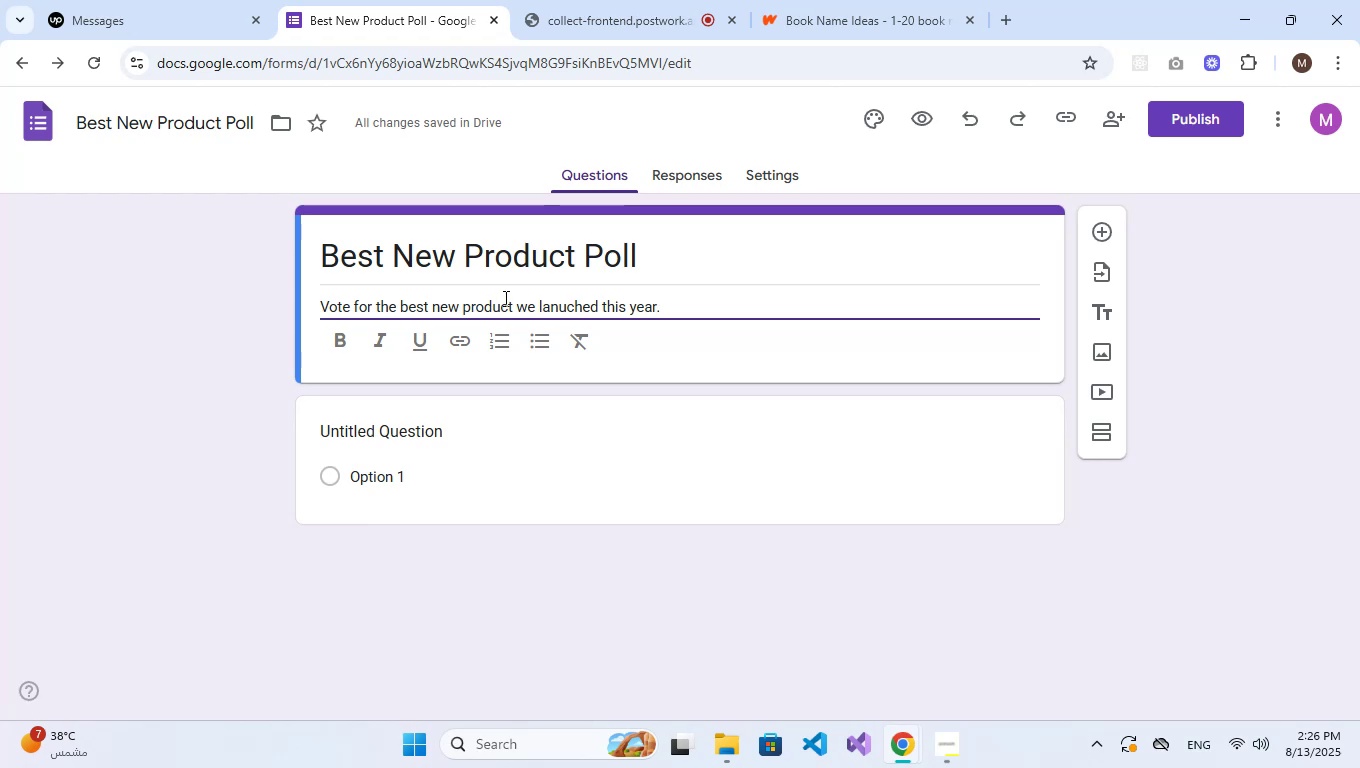 
wait(30.28)
 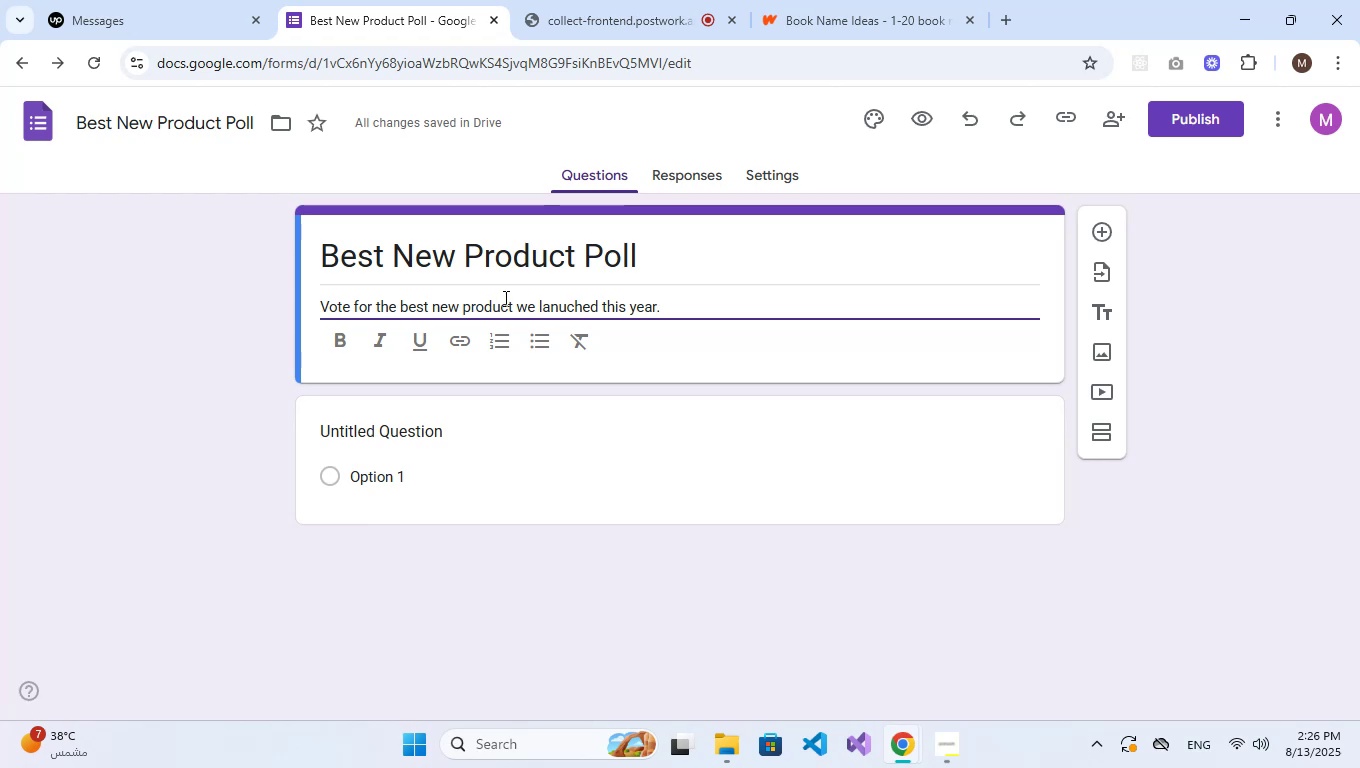 
left_click([469, 425])
 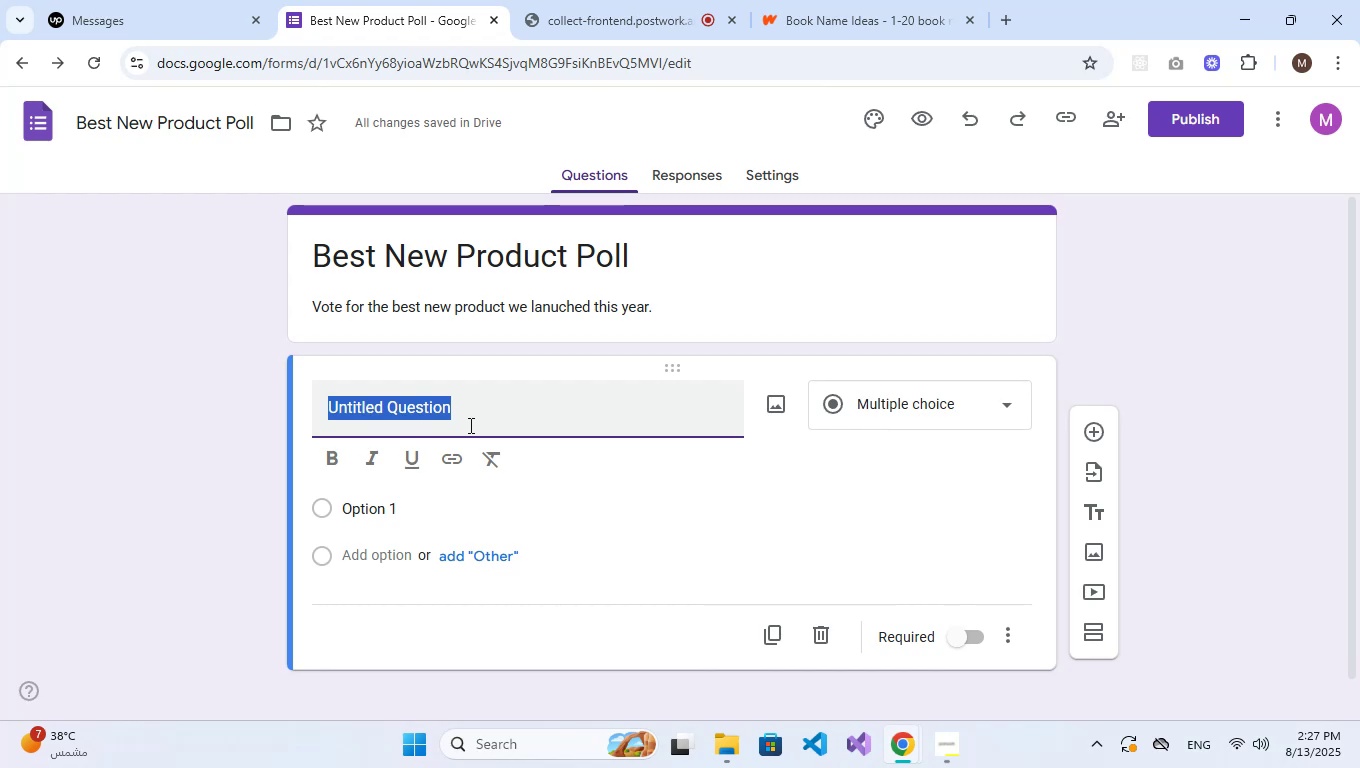 
wait(24.71)
 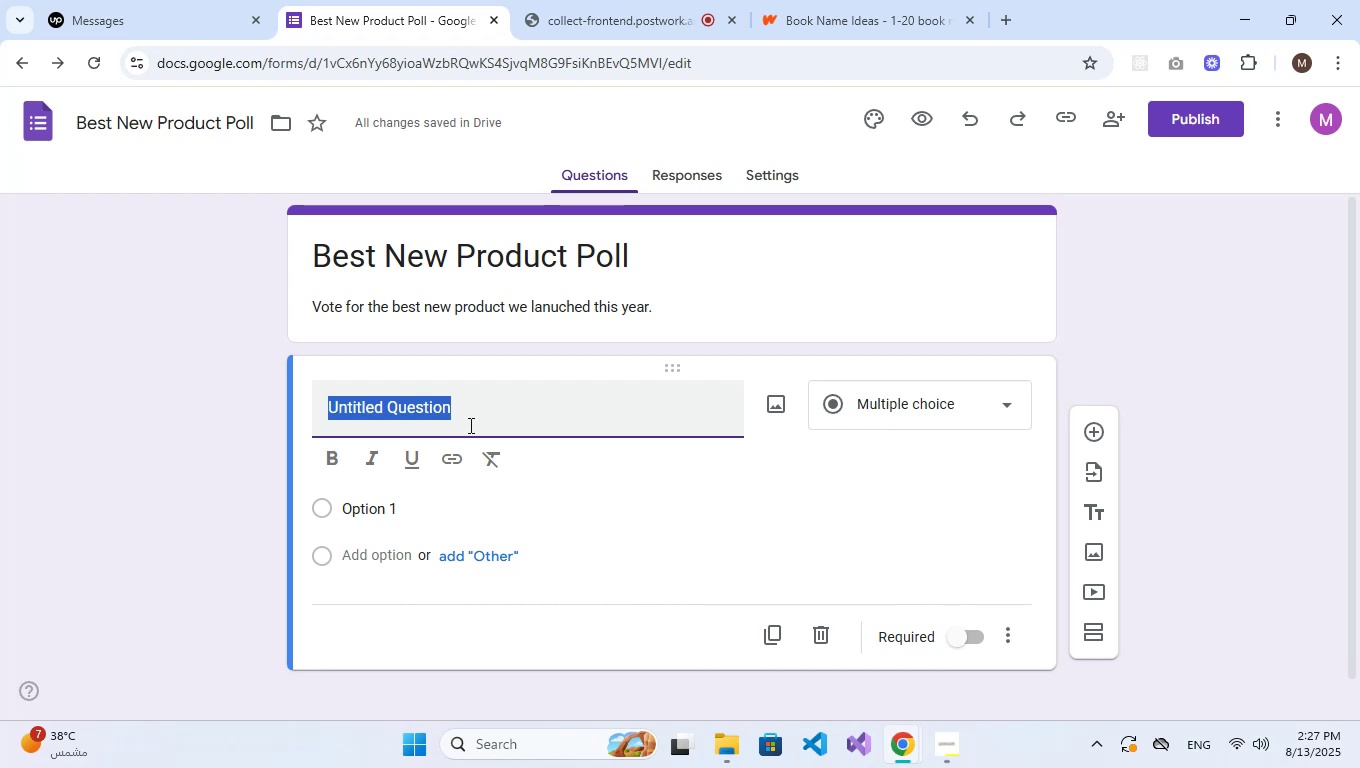 
type(What features)
 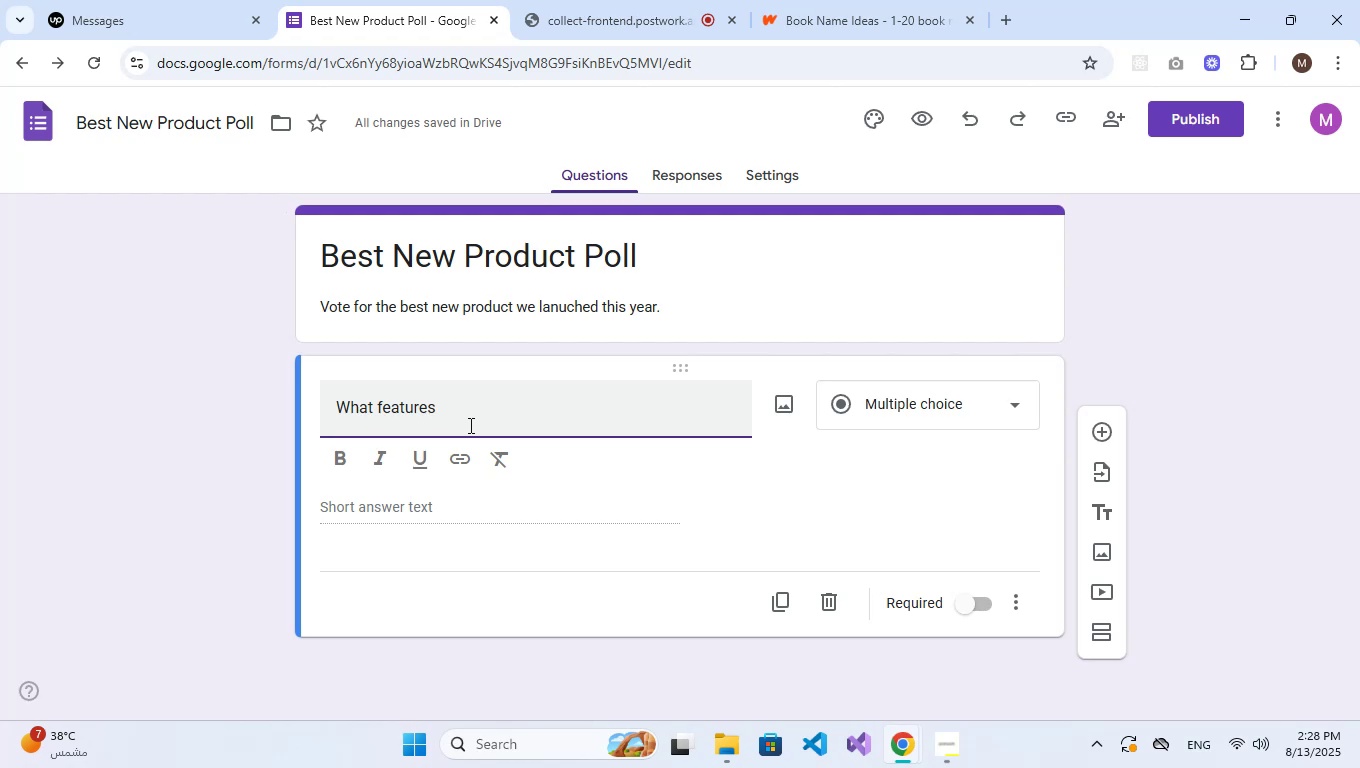 
wait(36.56)
 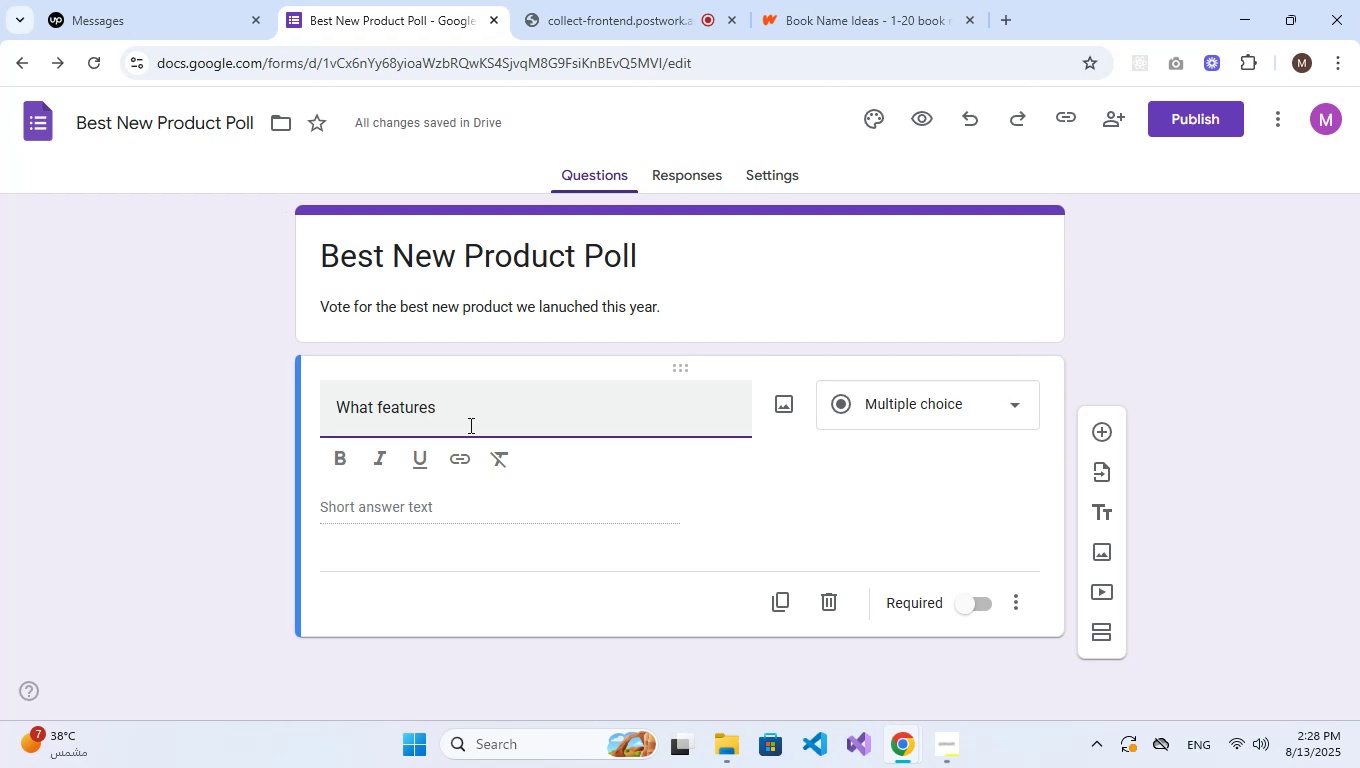 
left_click([469, 425])
 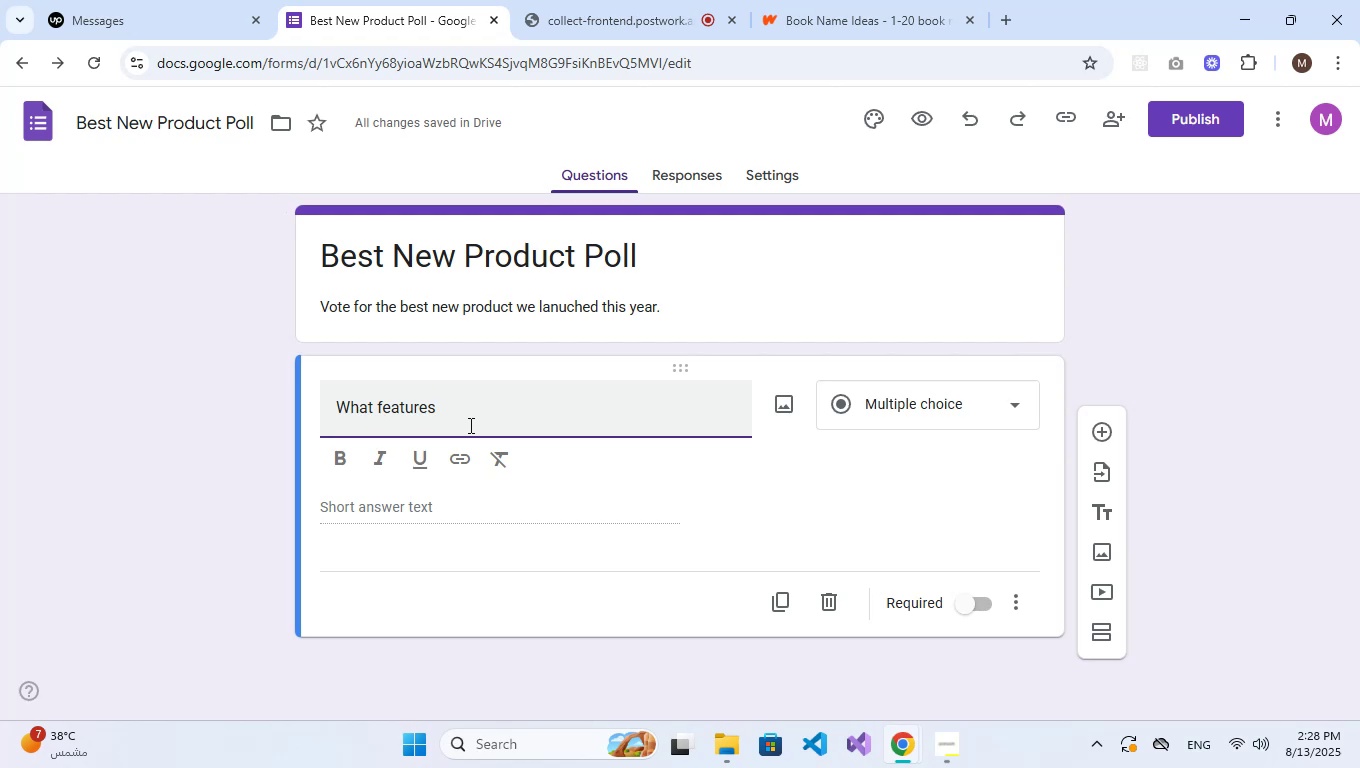 
type( do you value the most?)
 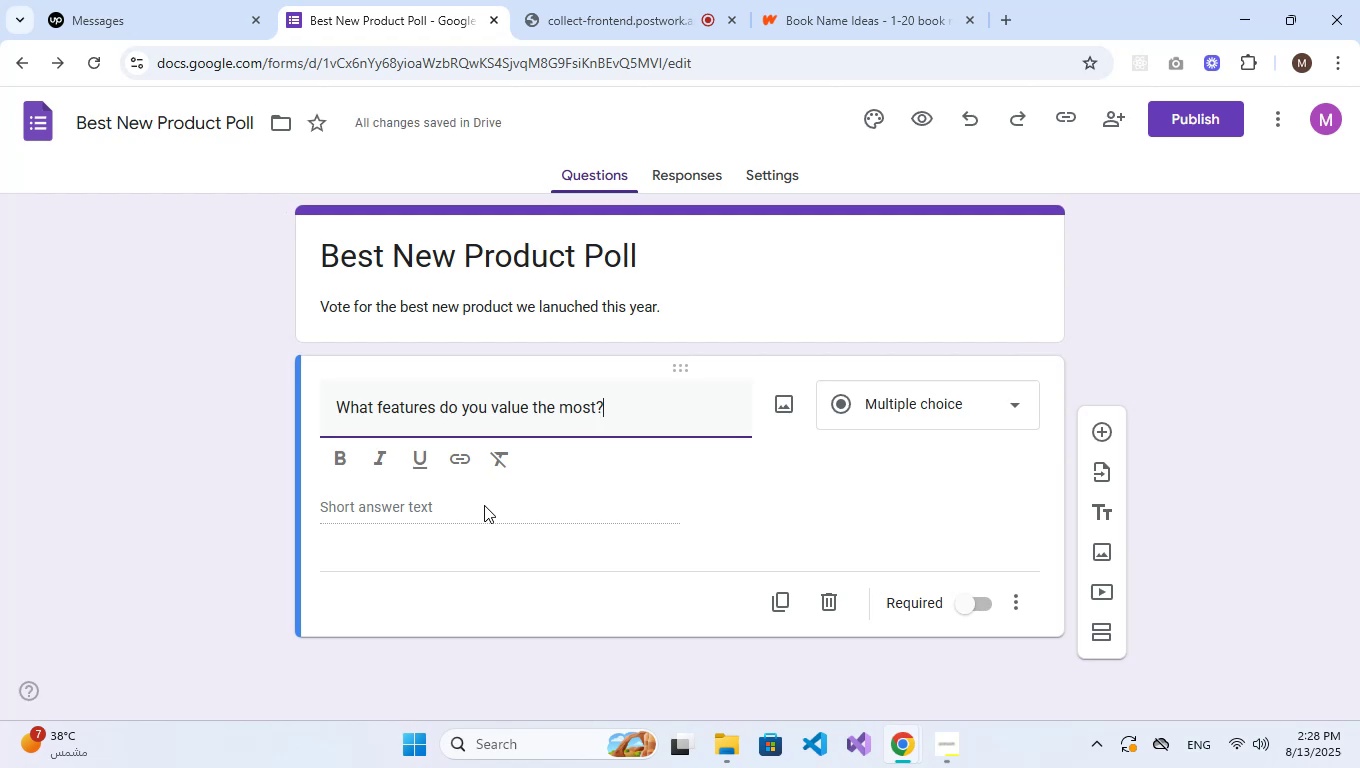 
left_click([932, 405])
 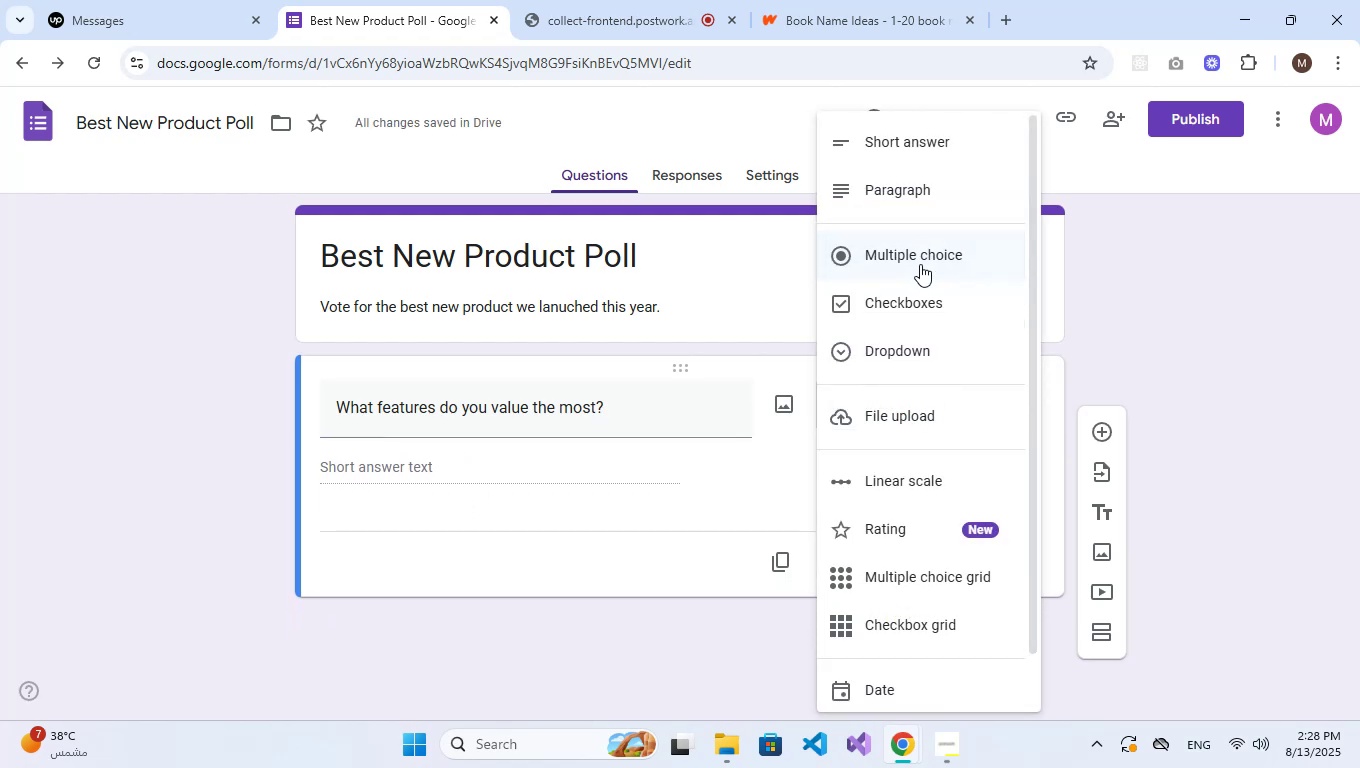 
left_click([920, 298])
 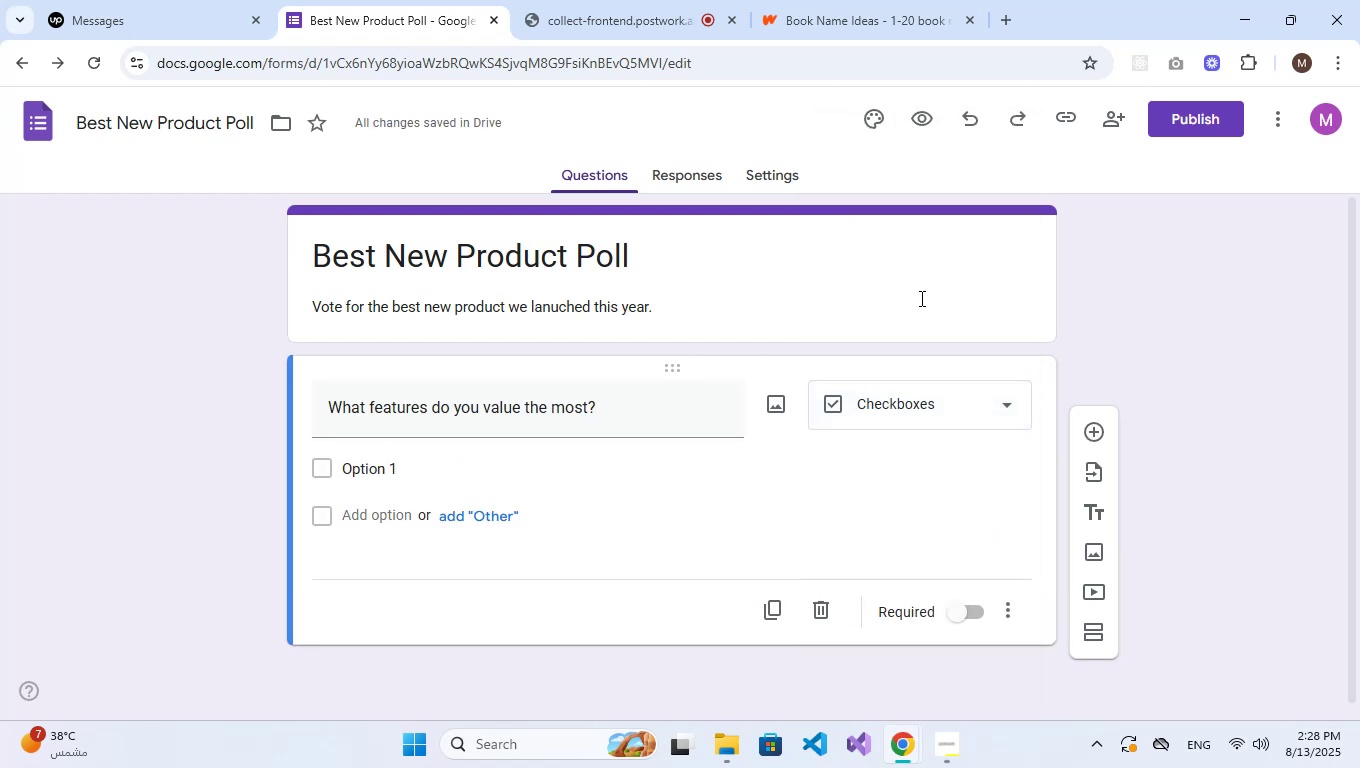 
wait(6.3)
 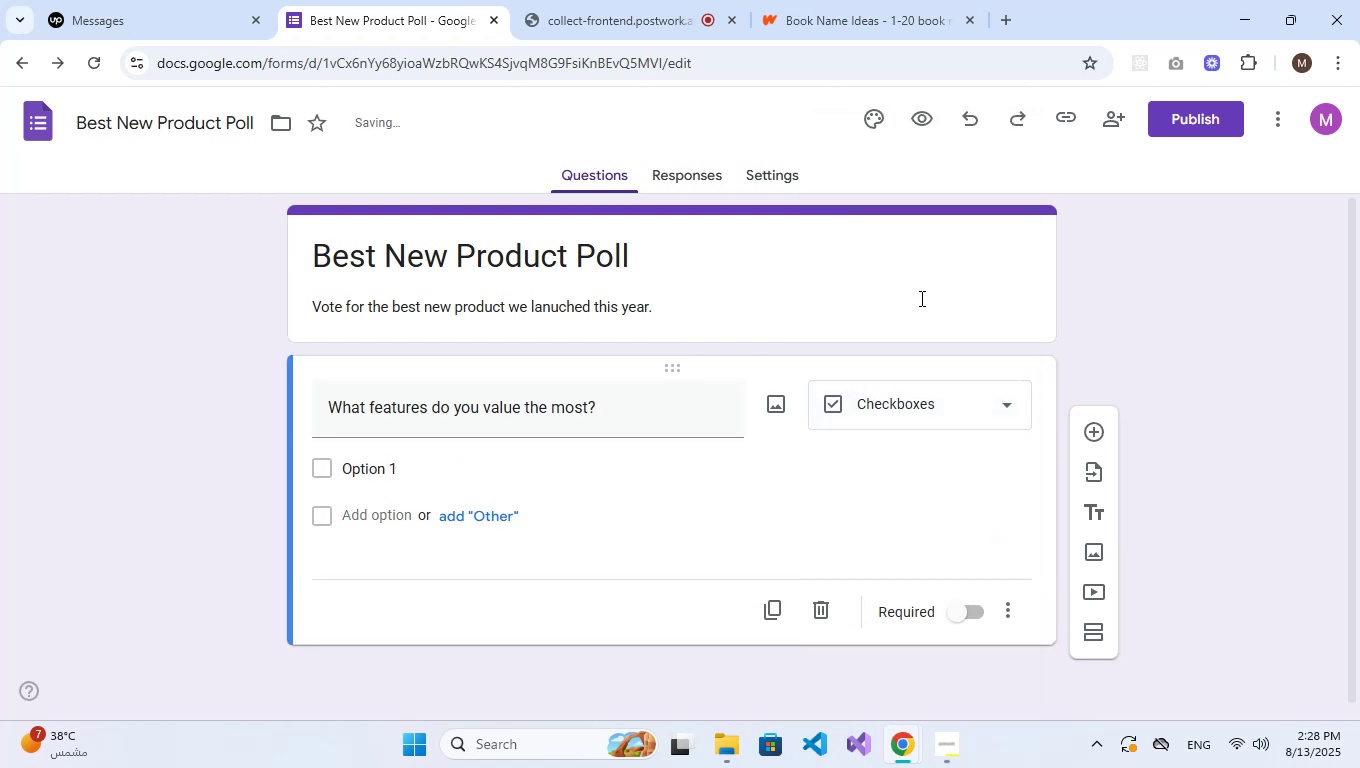 
double_click([363, 472])
 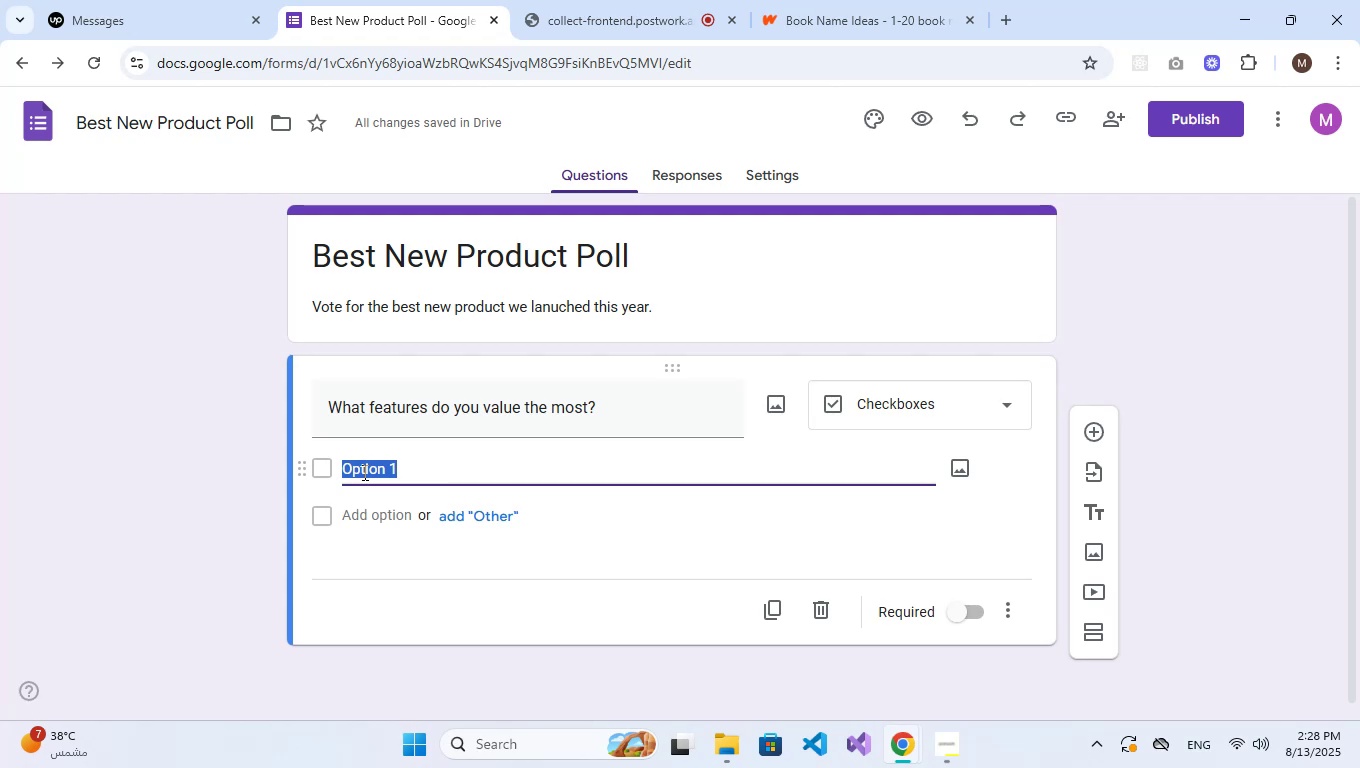 
type(Price)
 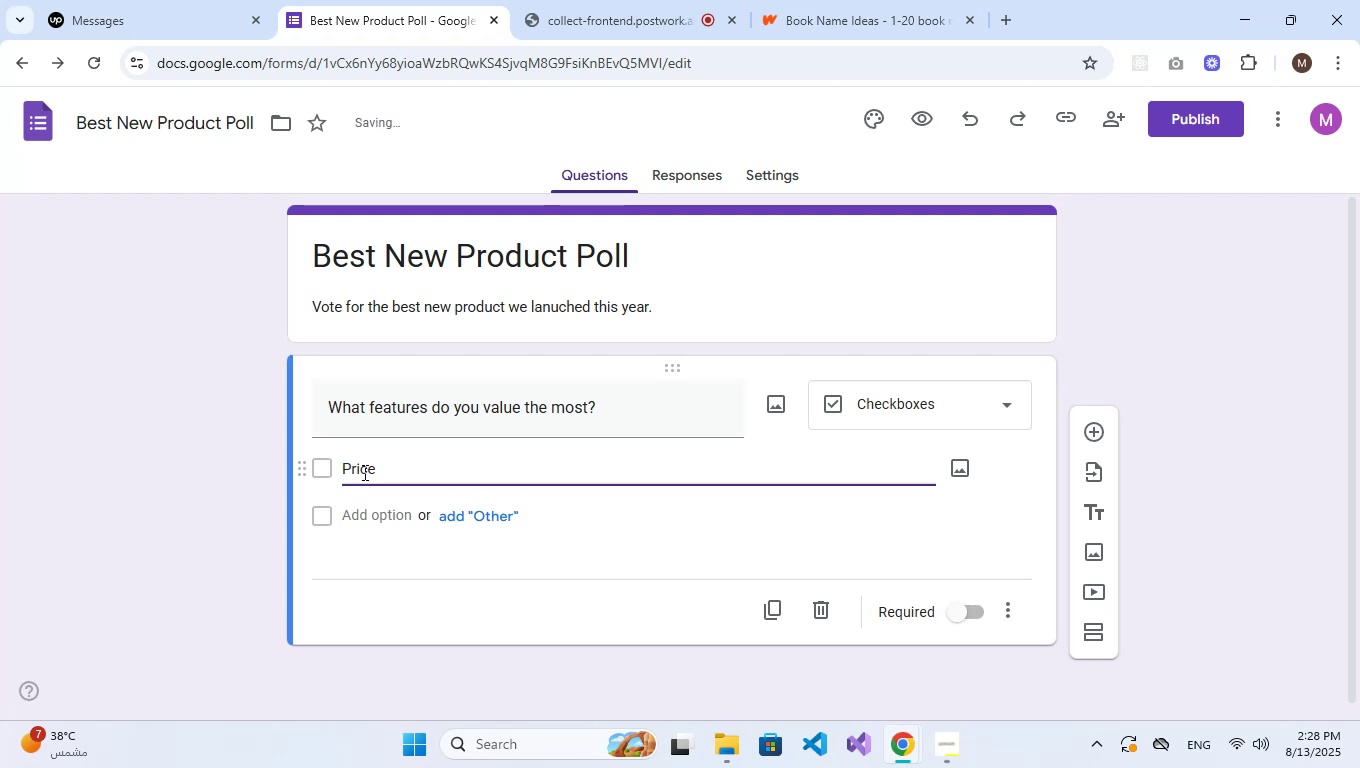 
key(Enter)
 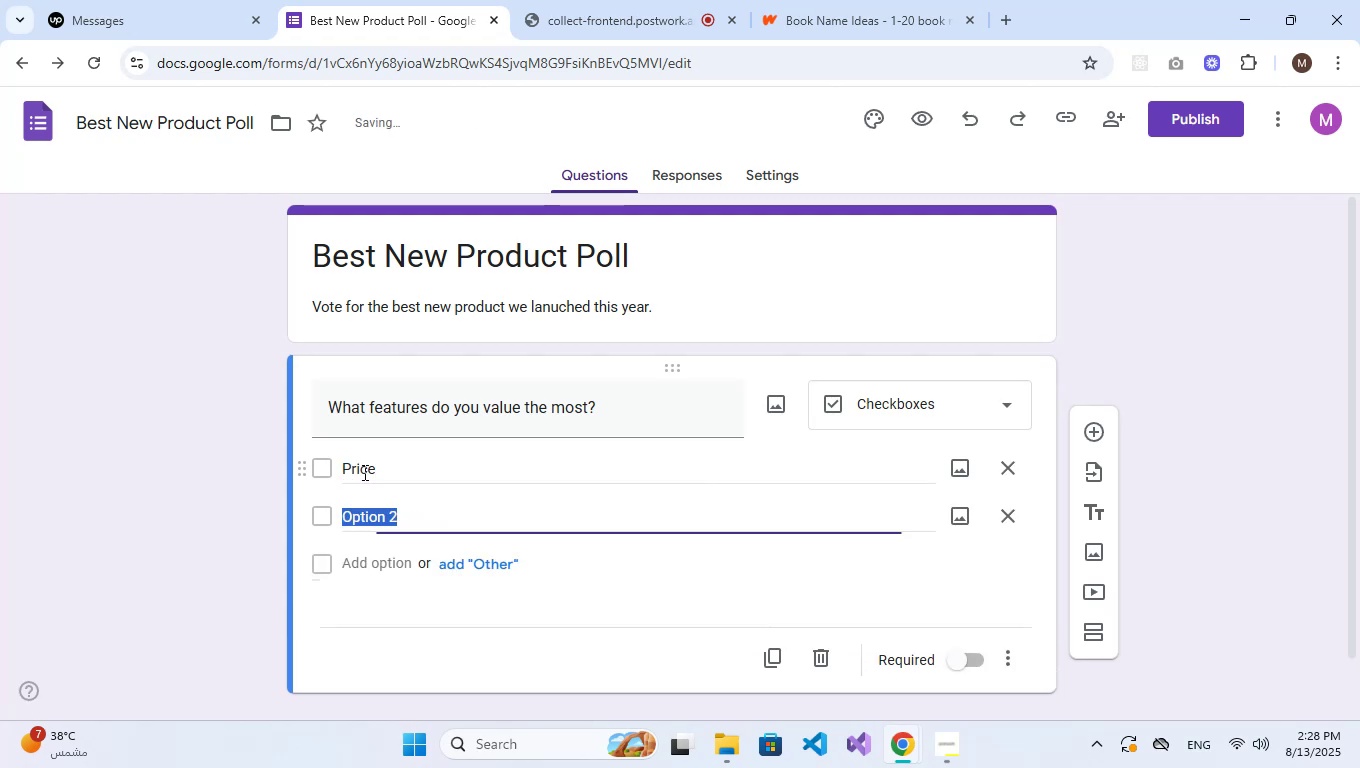 
type(Durability)
 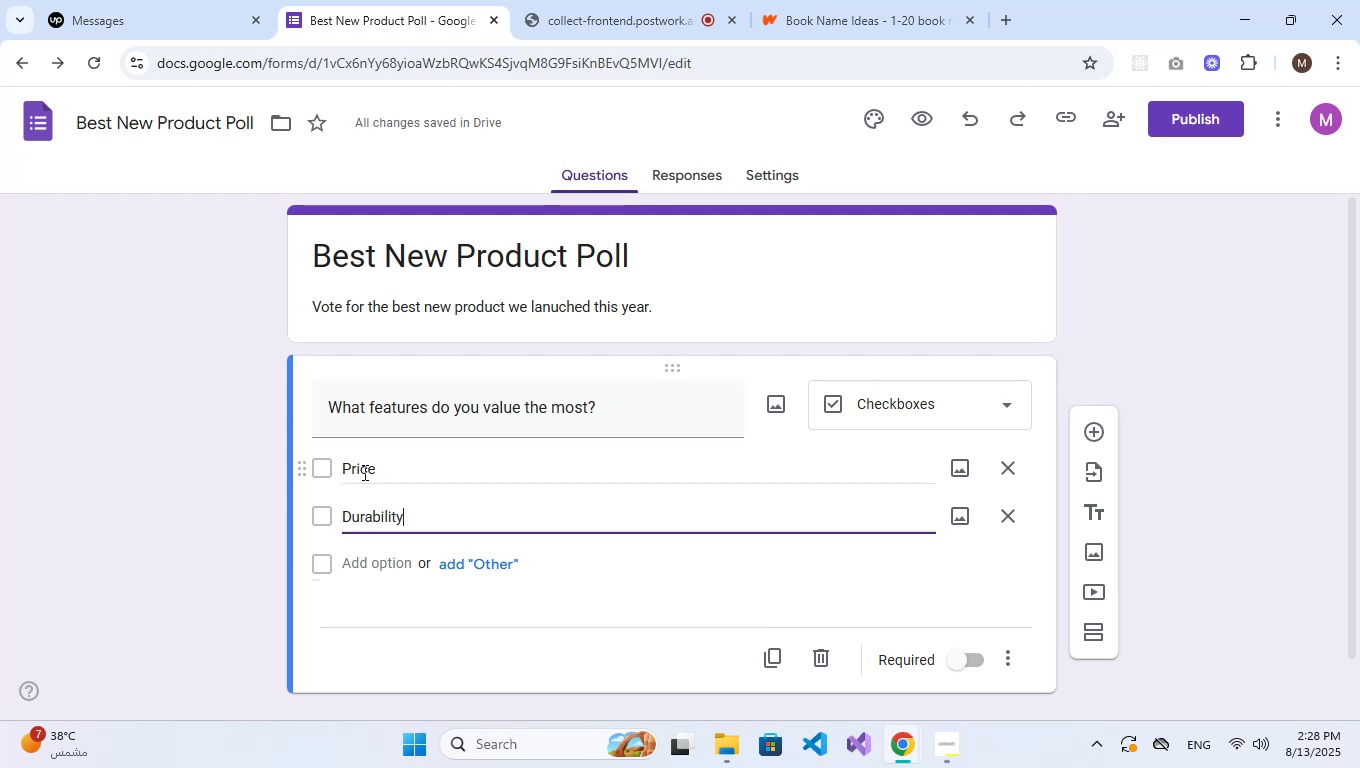 
key(Enter)
 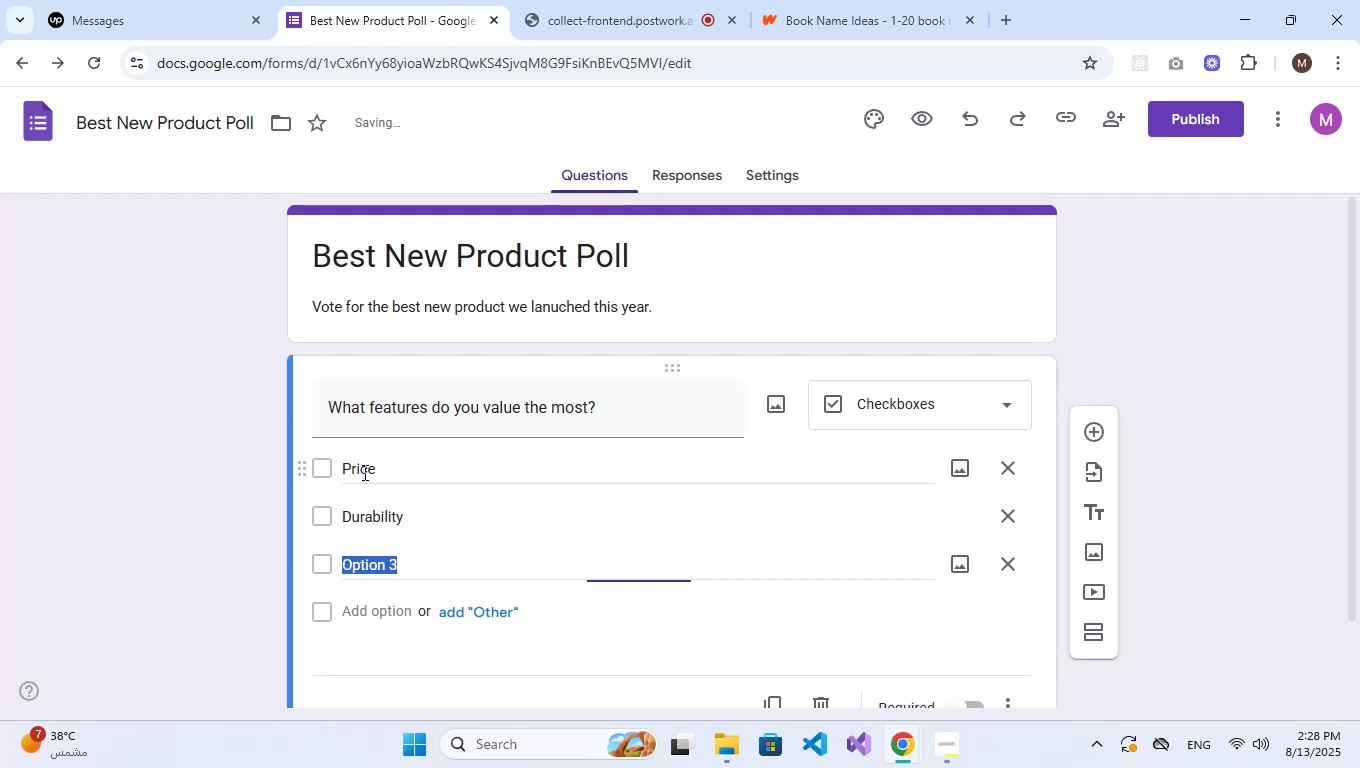 
type(Dew)
key(Backspace)
key(Backspace)
type(esign)
 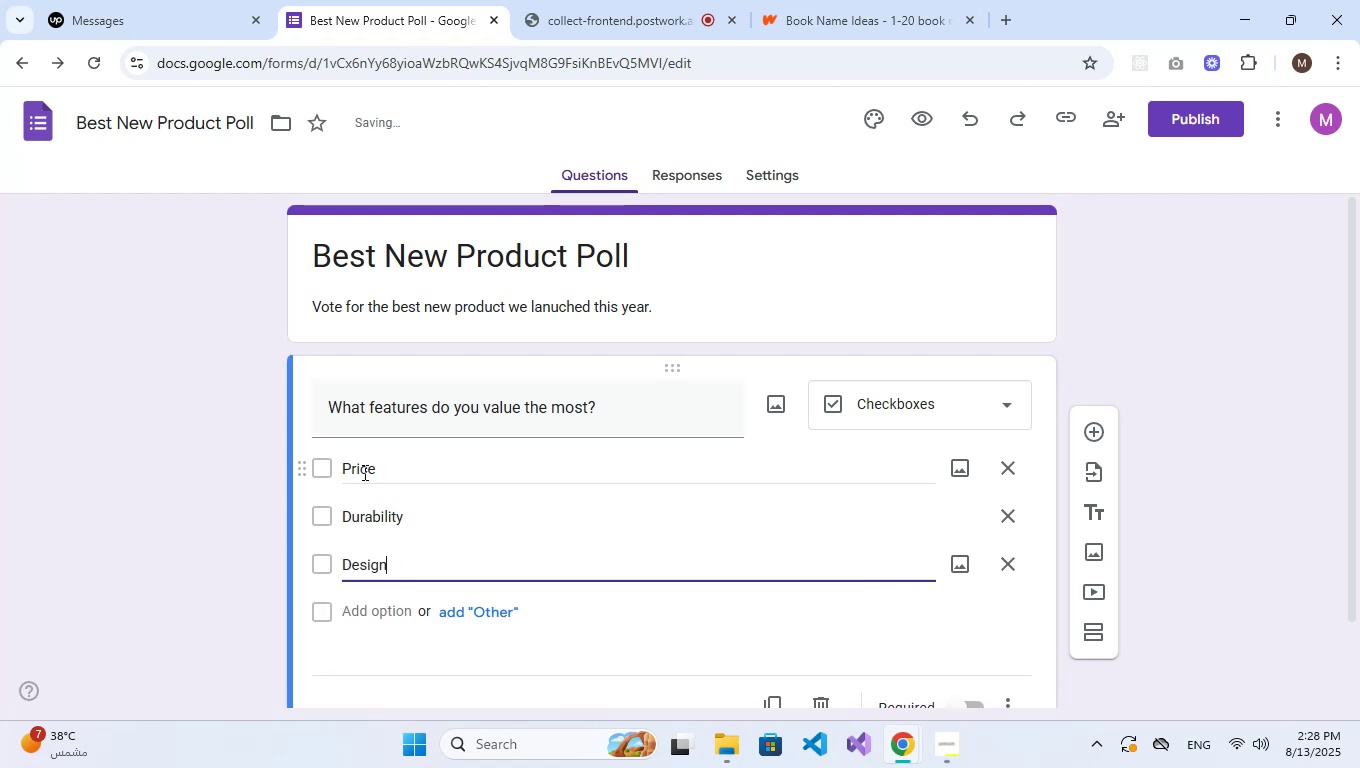 
key(Enter)
 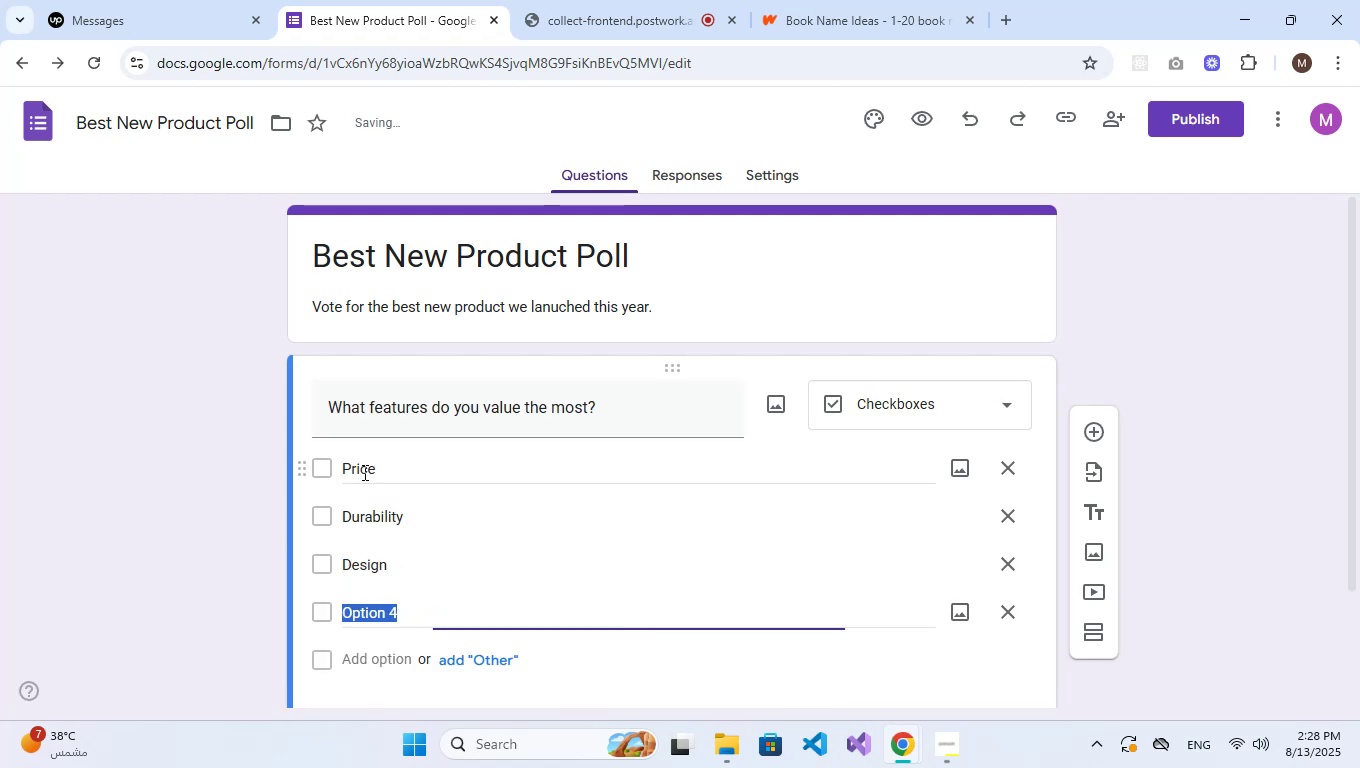 
type(Brand reputation)
 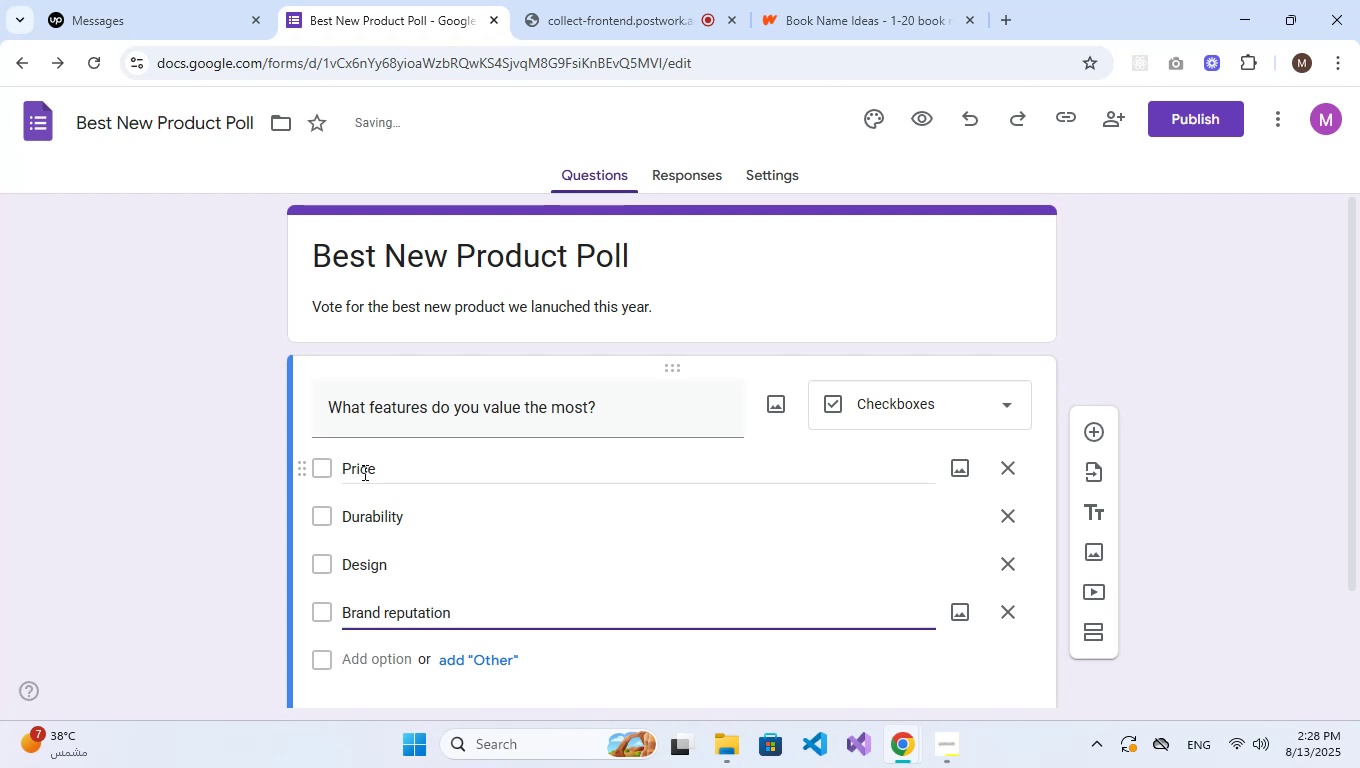 
scroll: coordinate [486, 521], scroll_direction: down, amount: 2.0
 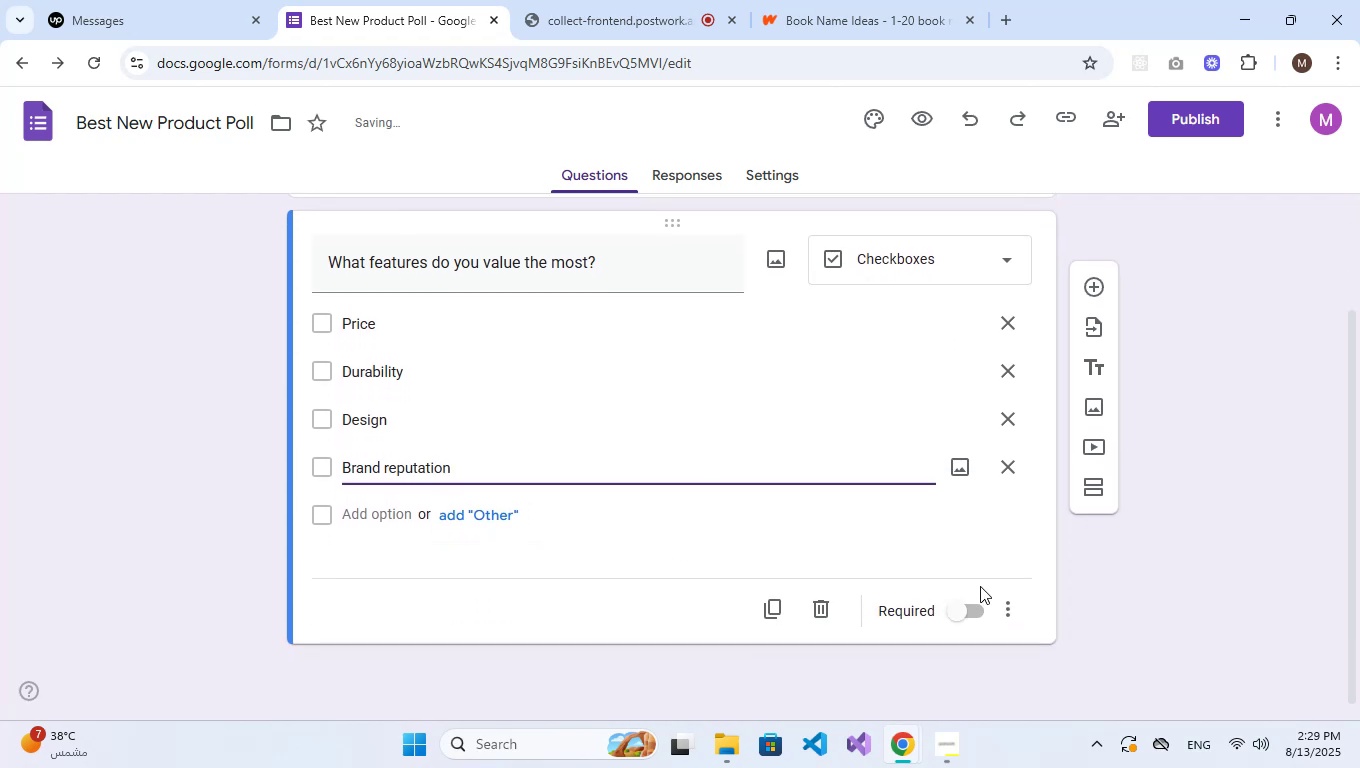 
left_click([973, 603])
 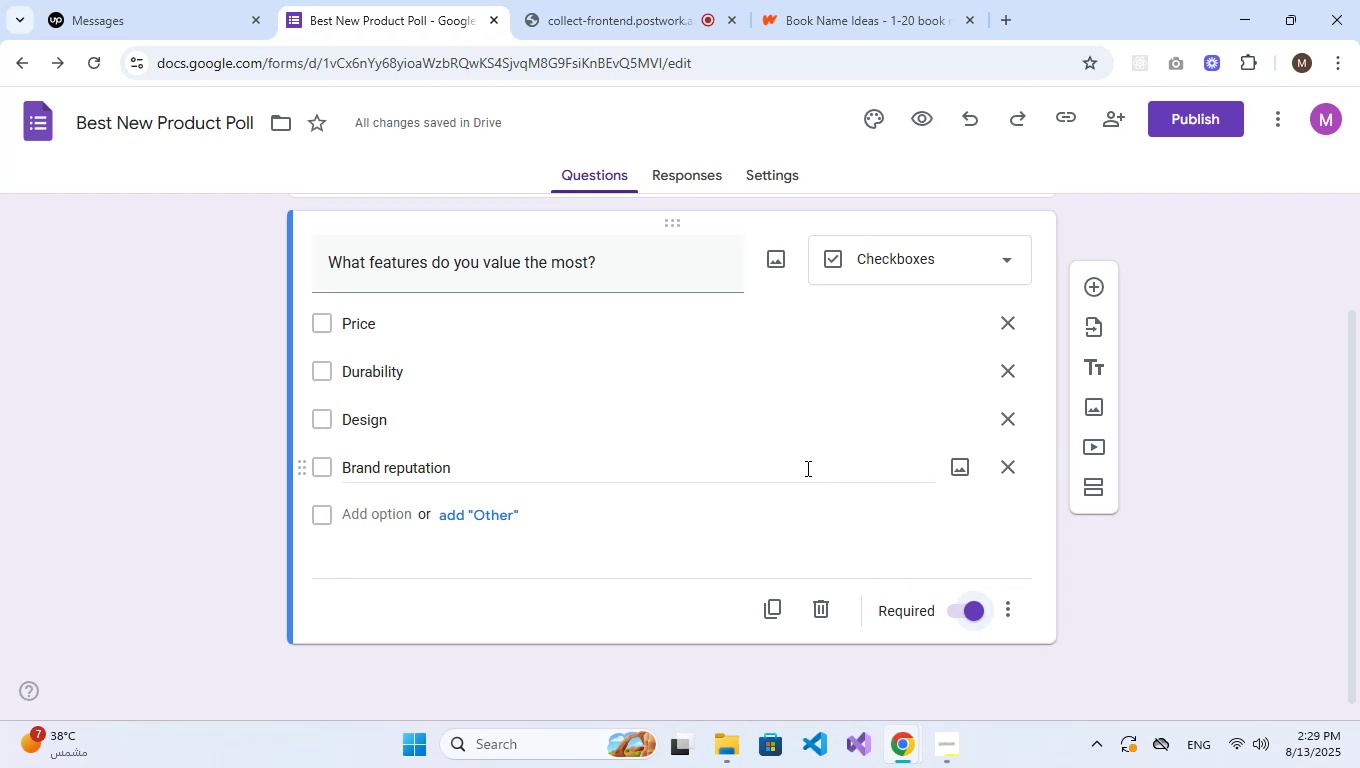 
wait(5.86)
 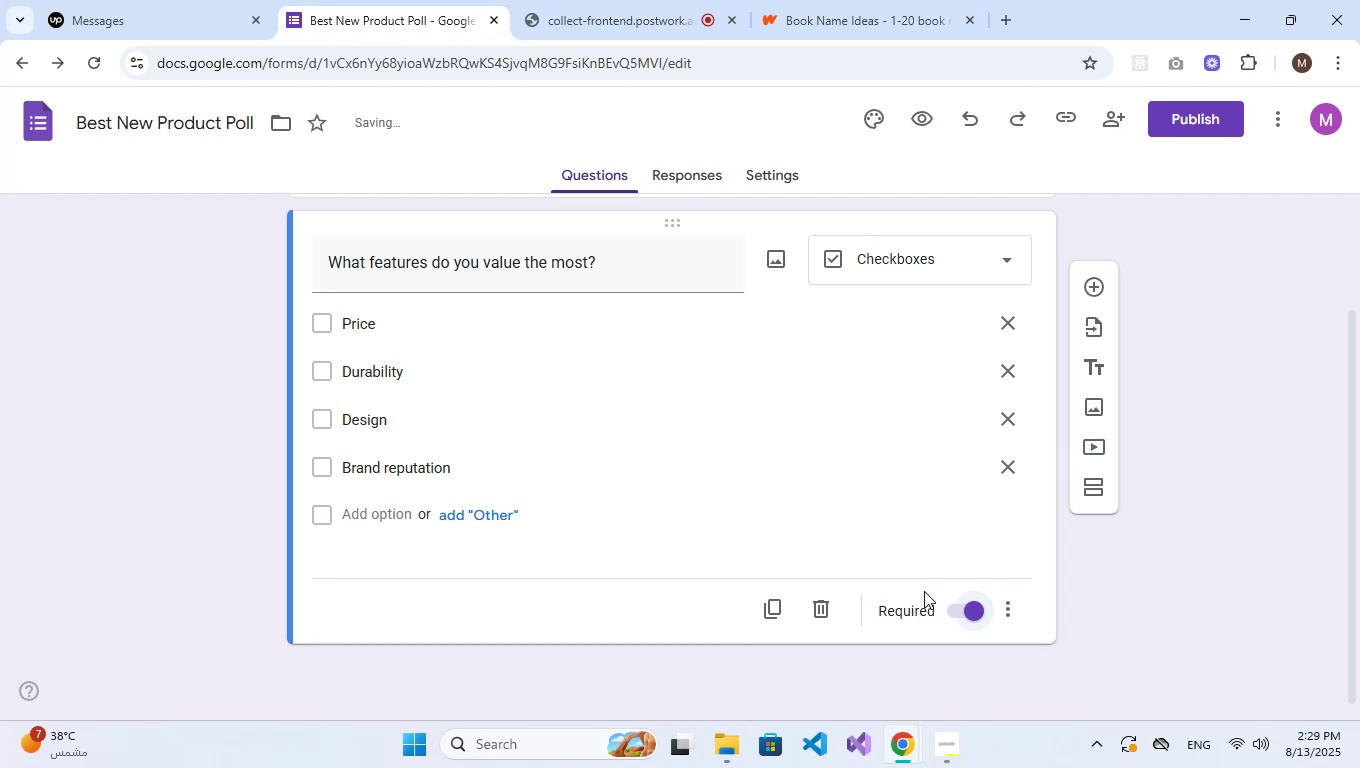 
left_click([1091, 280])
 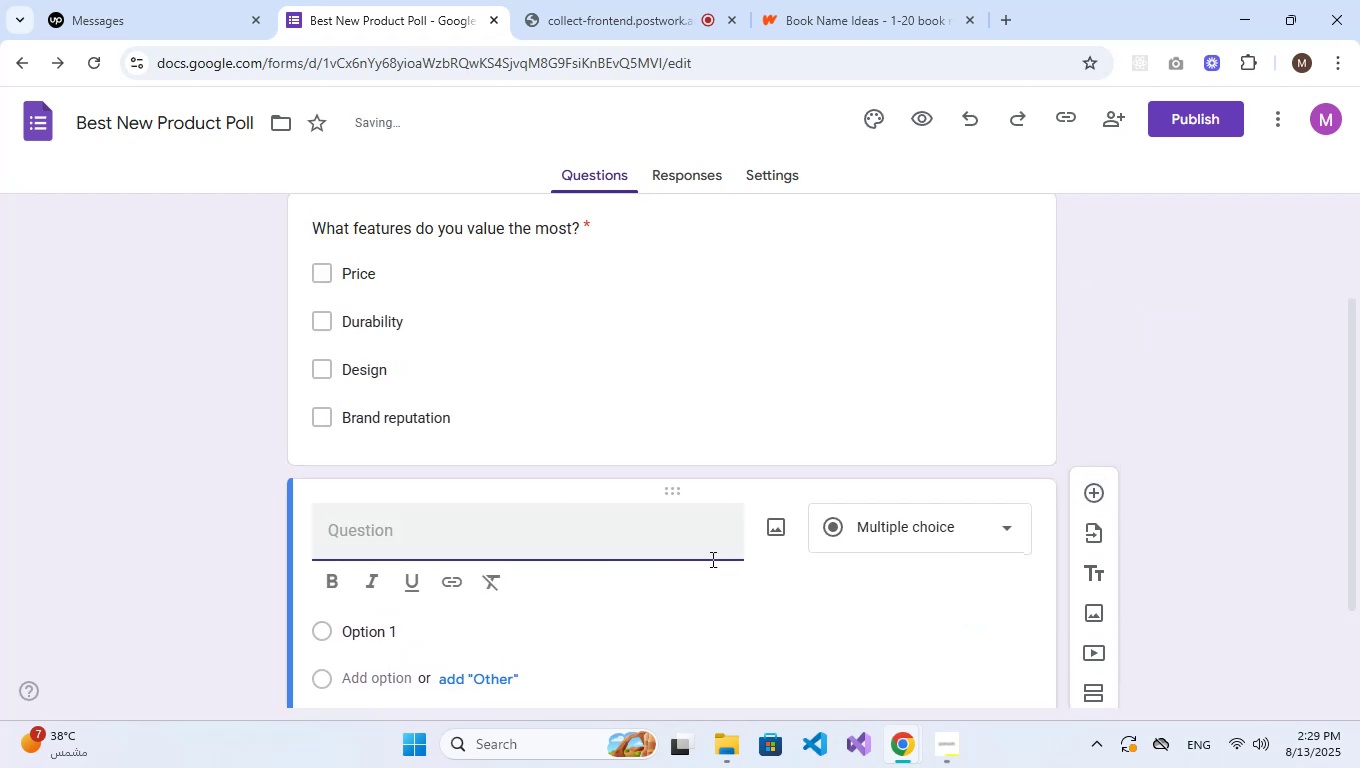 
scroll: coordinate [916, 551], scroll_direction: down, amount: 1.0
 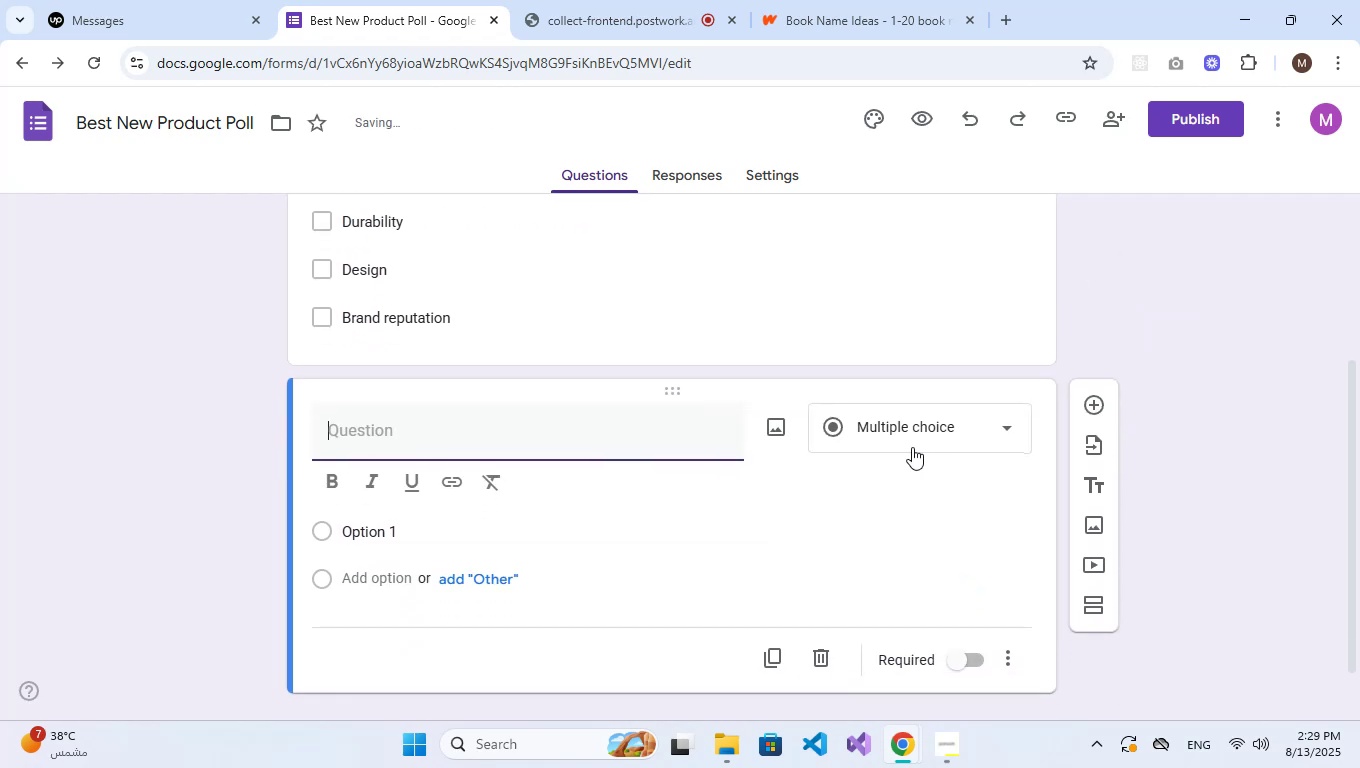 
left_click([912, 421])
 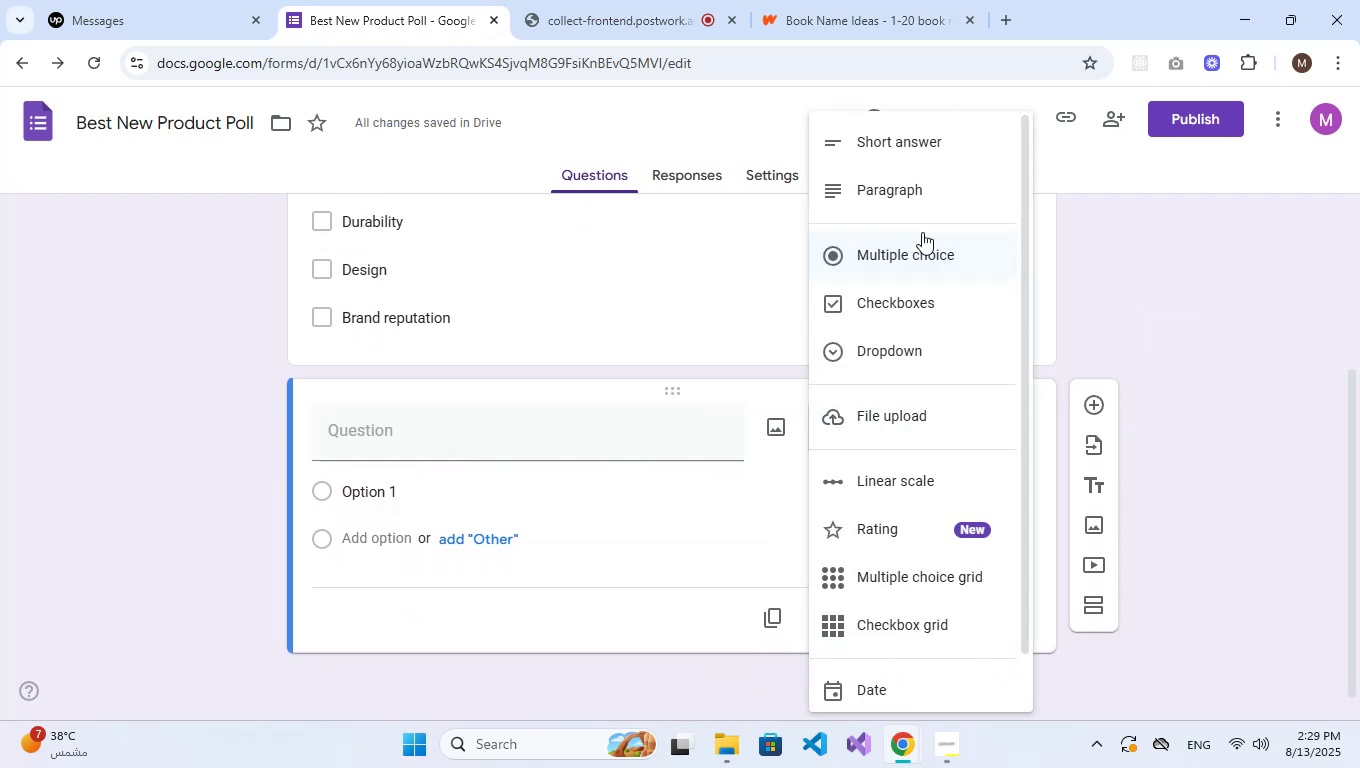 
left_click([920, 157])
 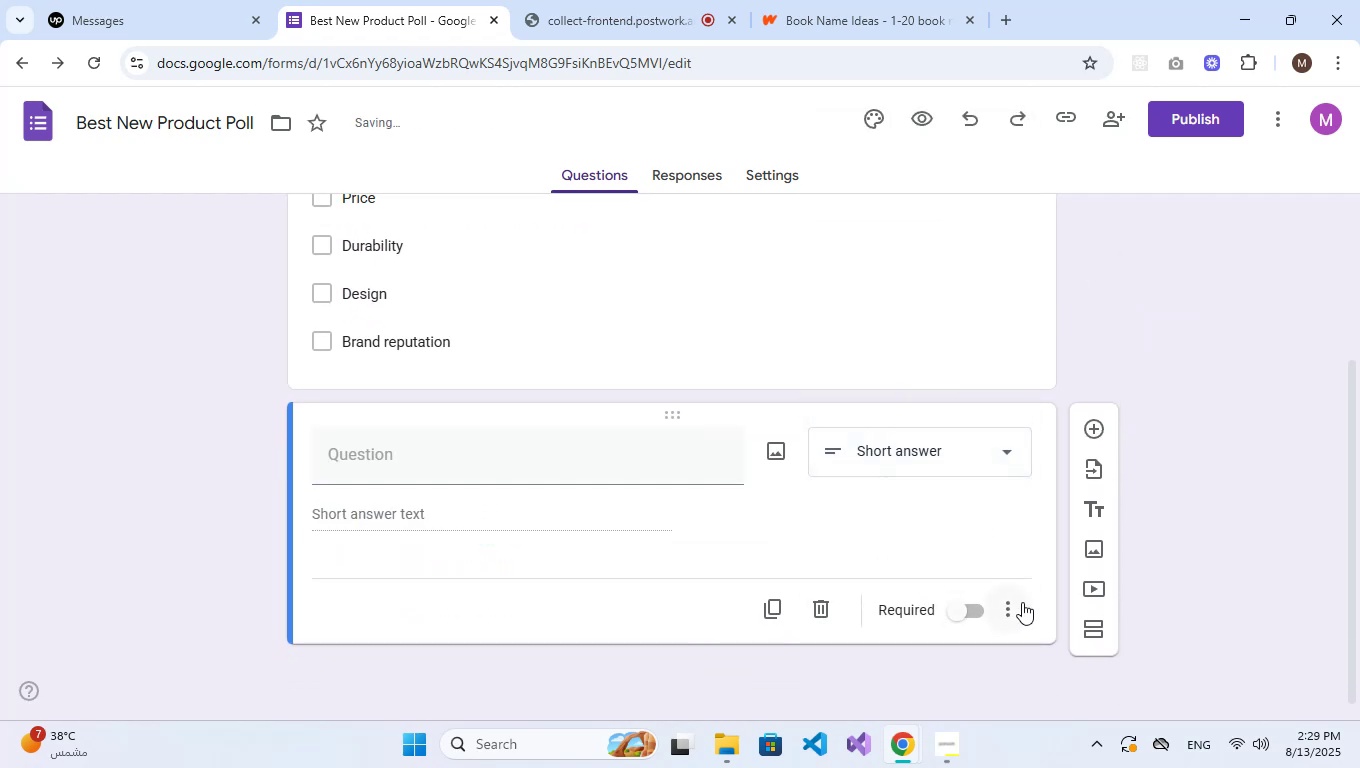 
left_click([1017, 609])
 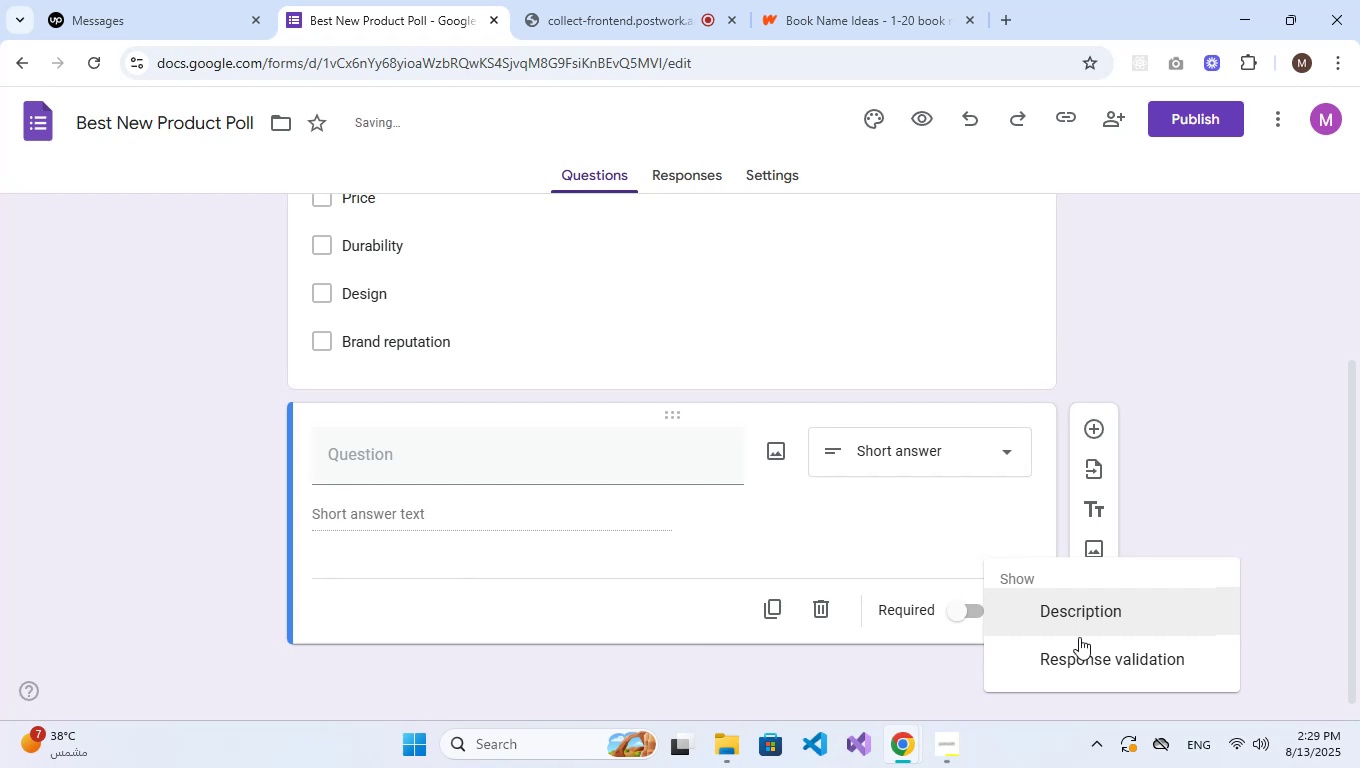 
left_click([1088, 653])
 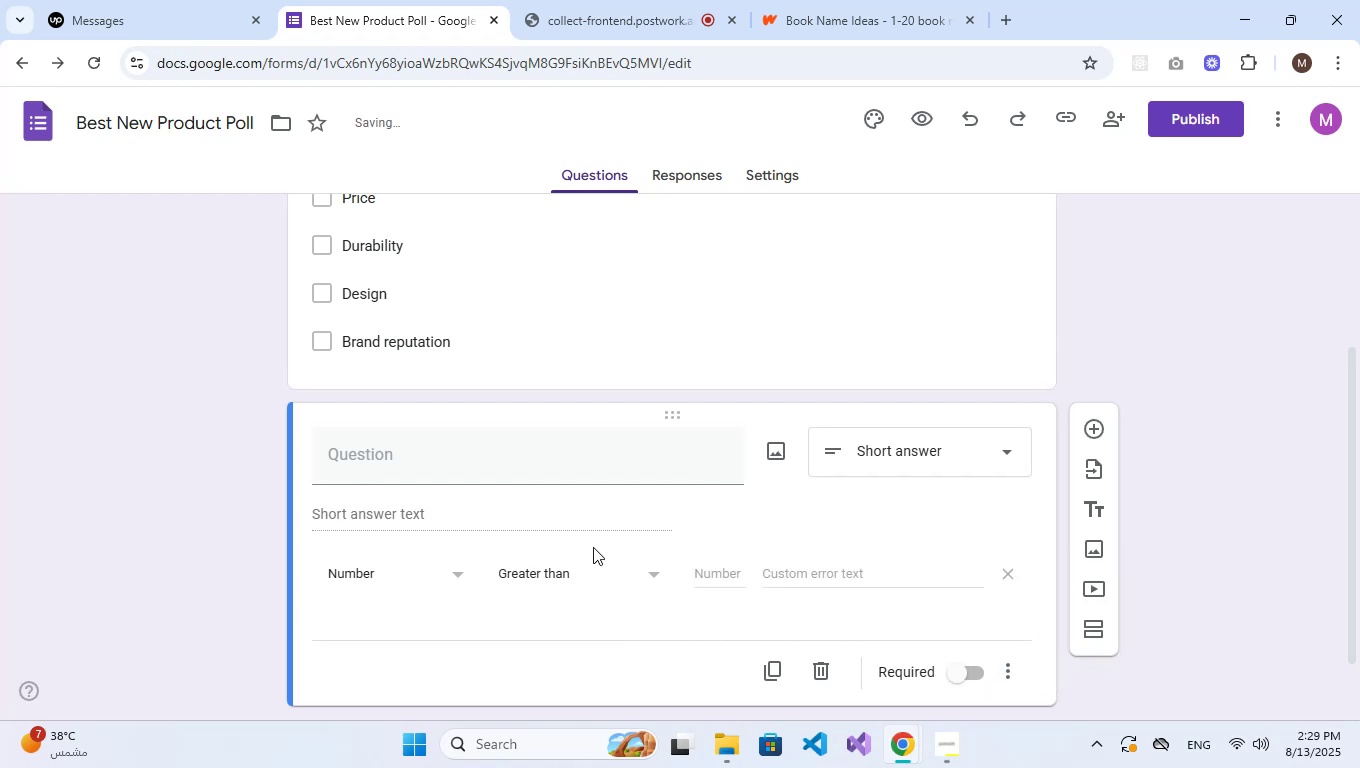 
left_click([549, 565])
 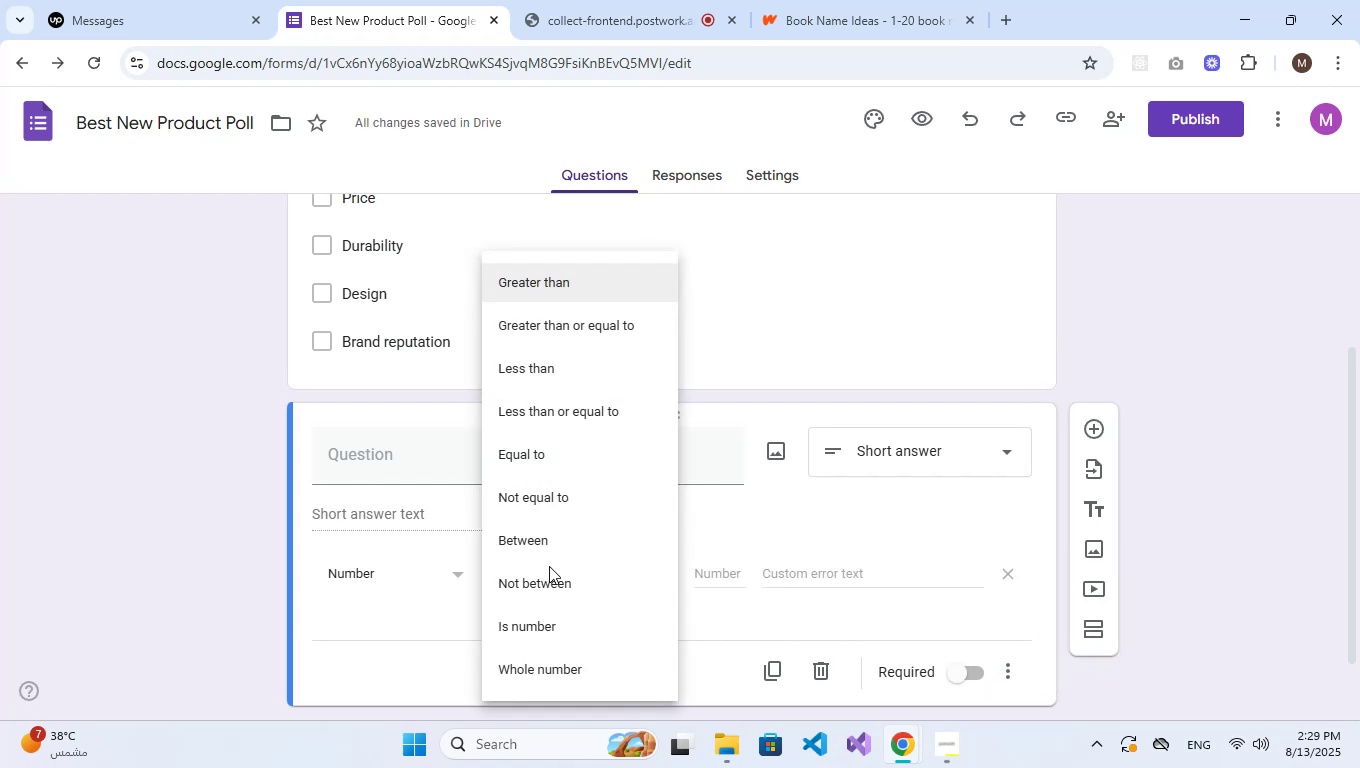 
wait(9.25)
 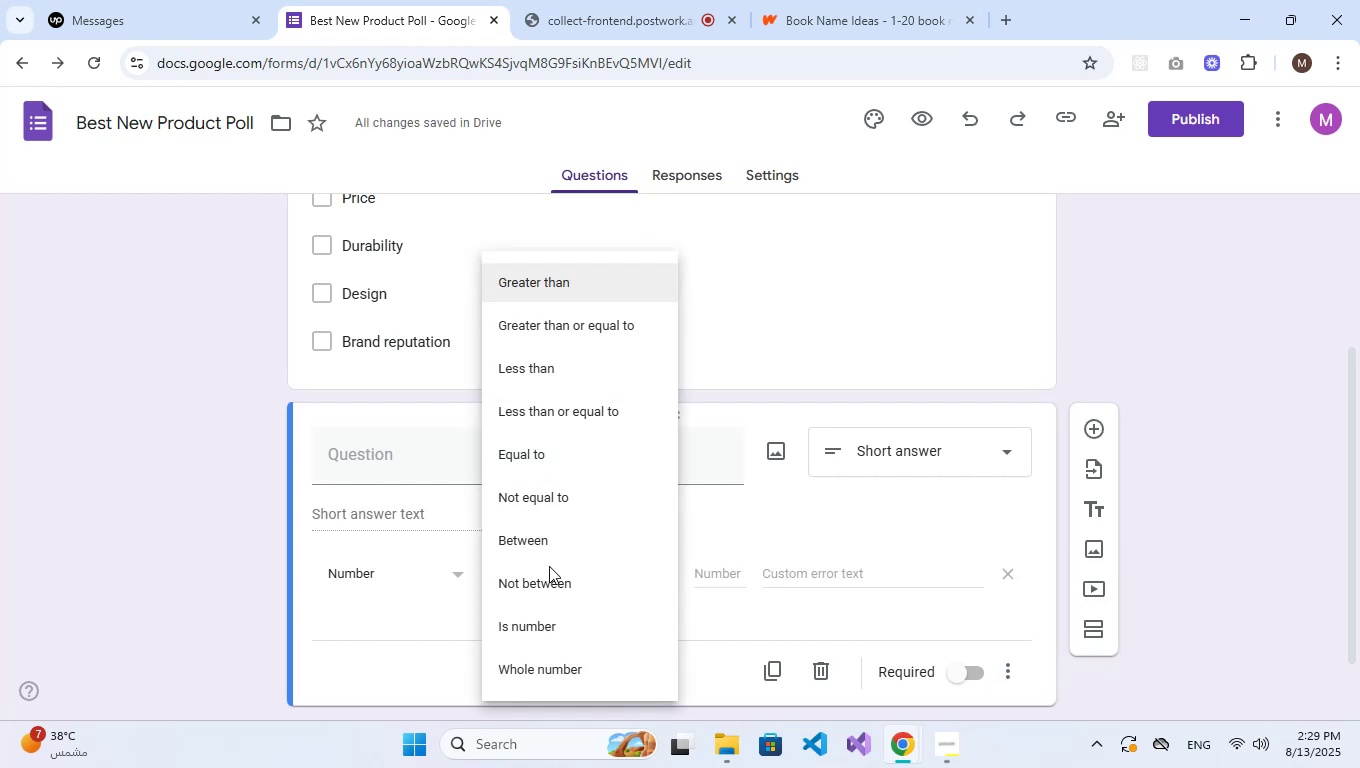 
left_click([611, 619])
 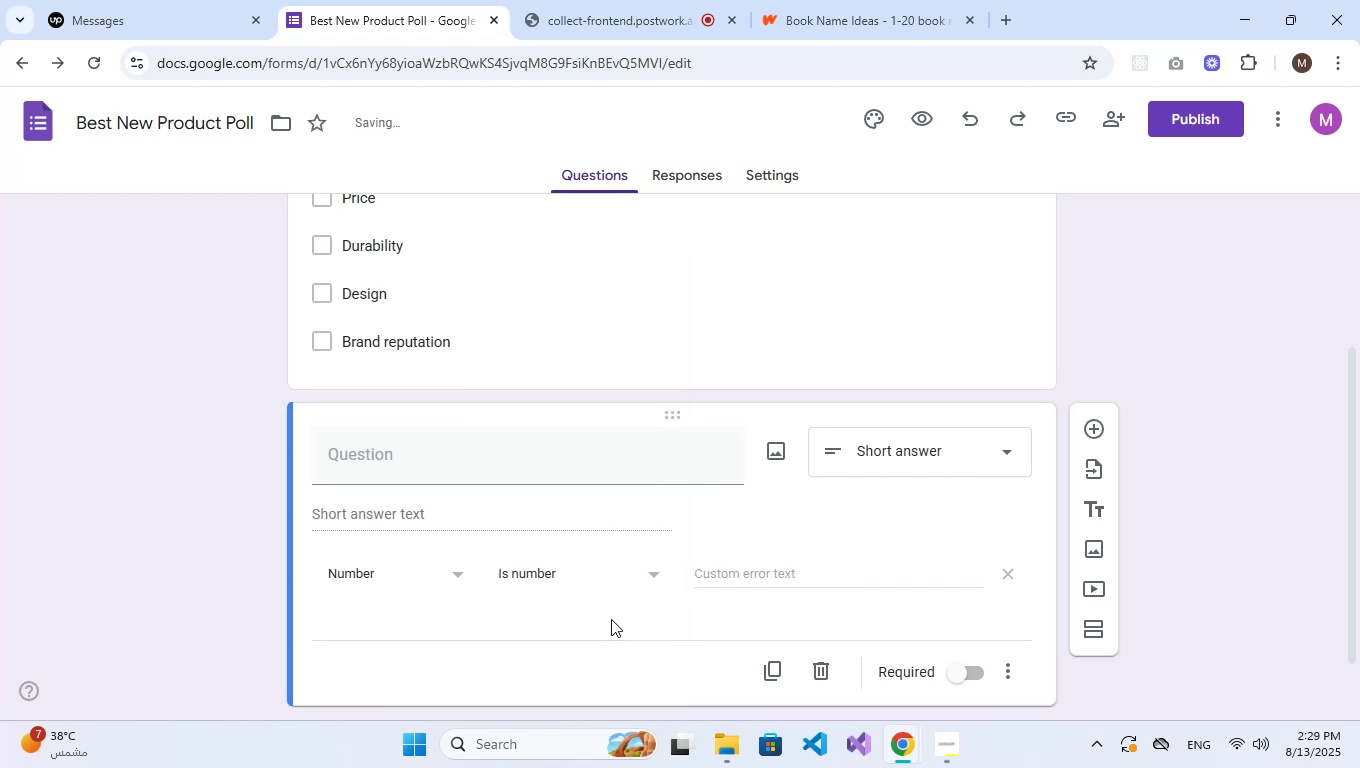 
left_click([391, 452])
 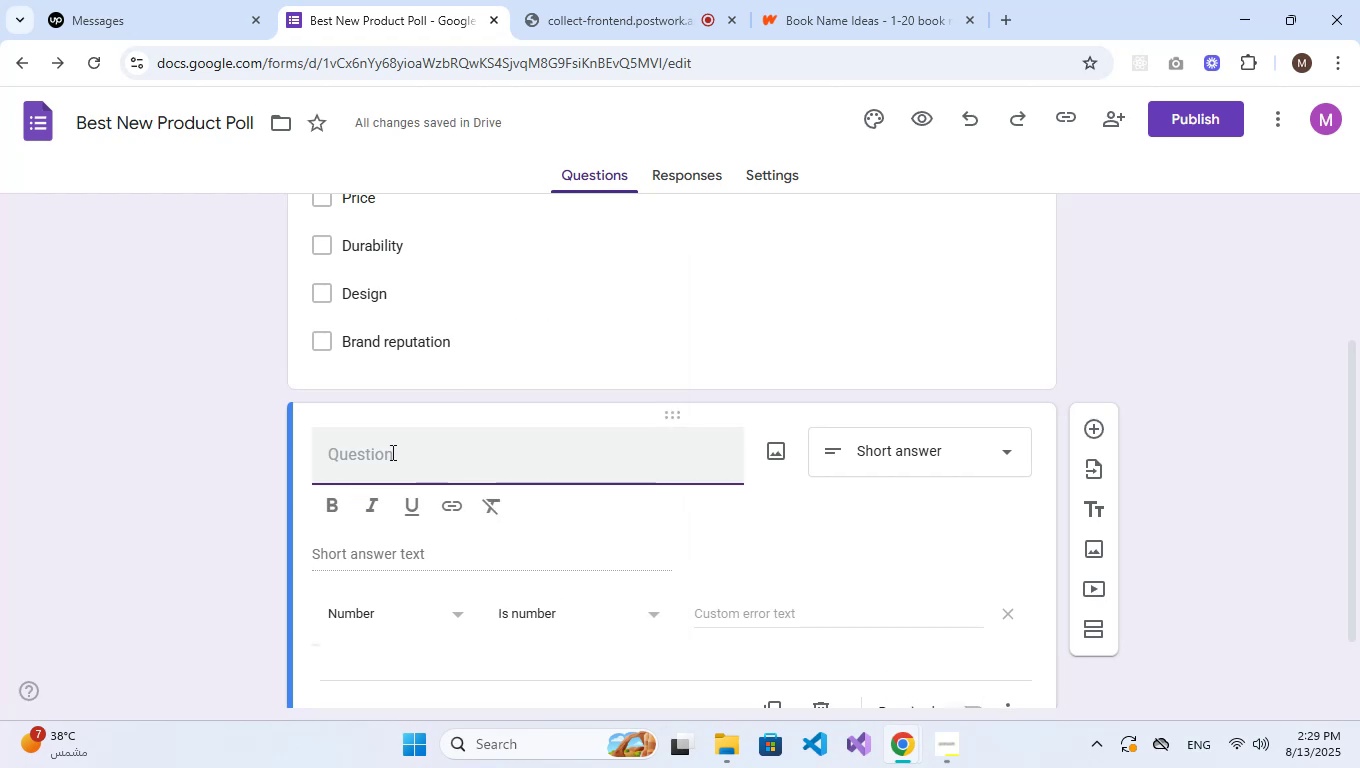 
type(How many times have you purxh)
key(Backspace)
key(Backspace)
type(chased gf)
key(Backspace)
type(rom us this year?)
 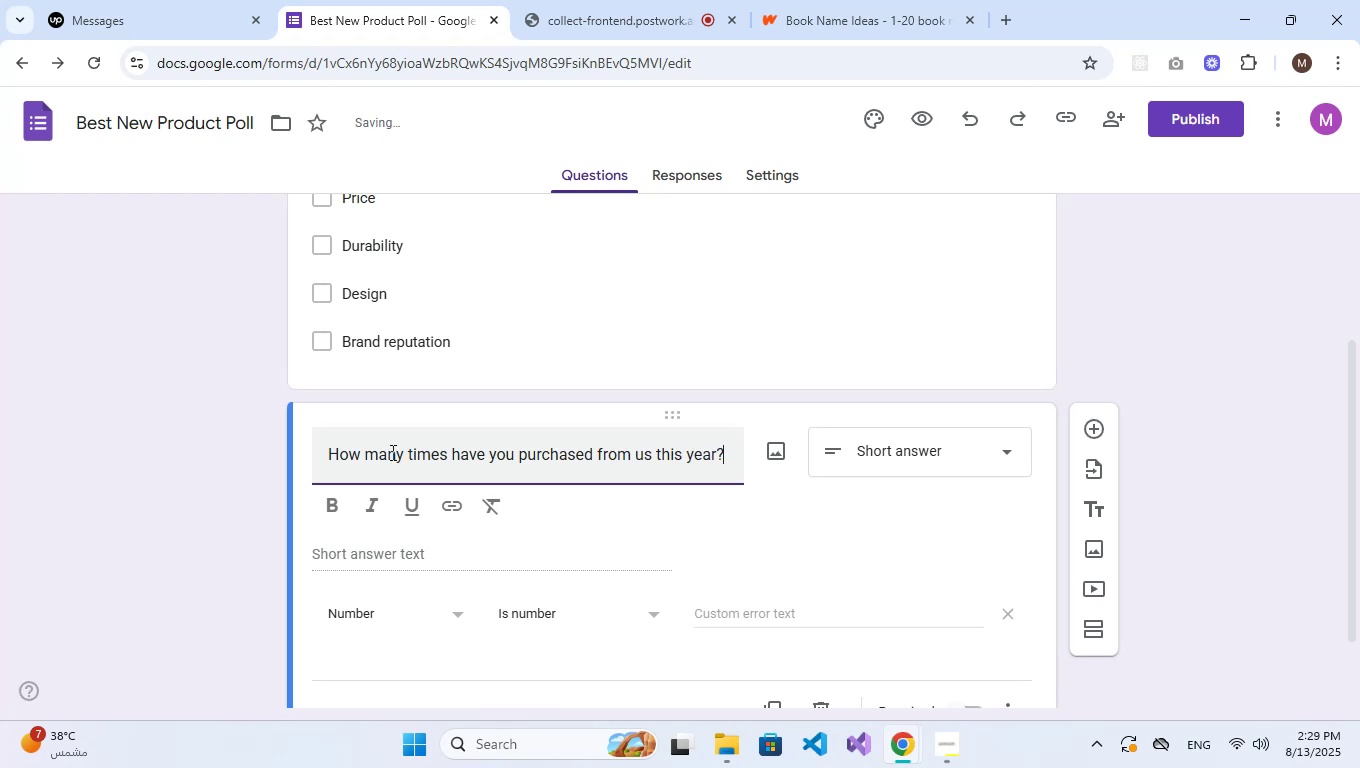 
scroll: coordinate [973, 630], scroll_direction: down, amount: 2.0
 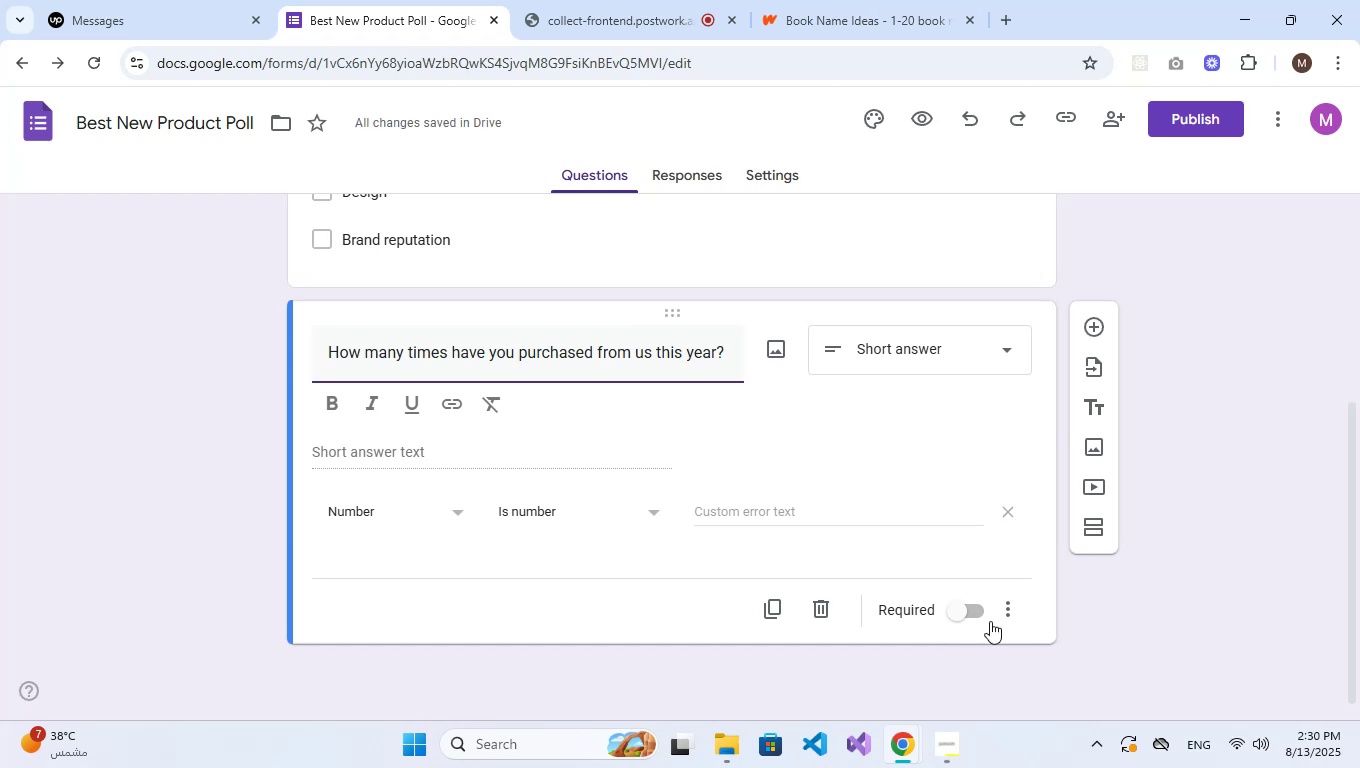 
left_click([990, 613])
 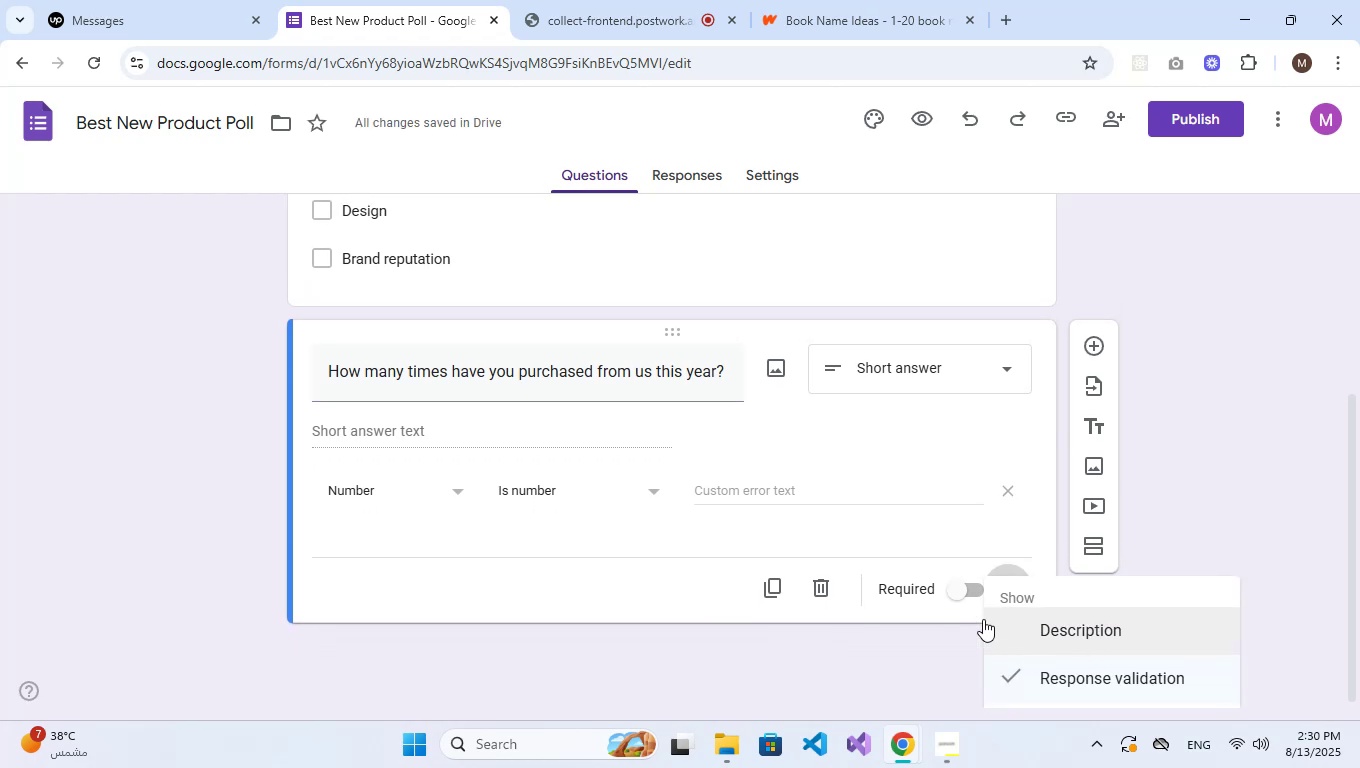 
left_click([963, 592])
 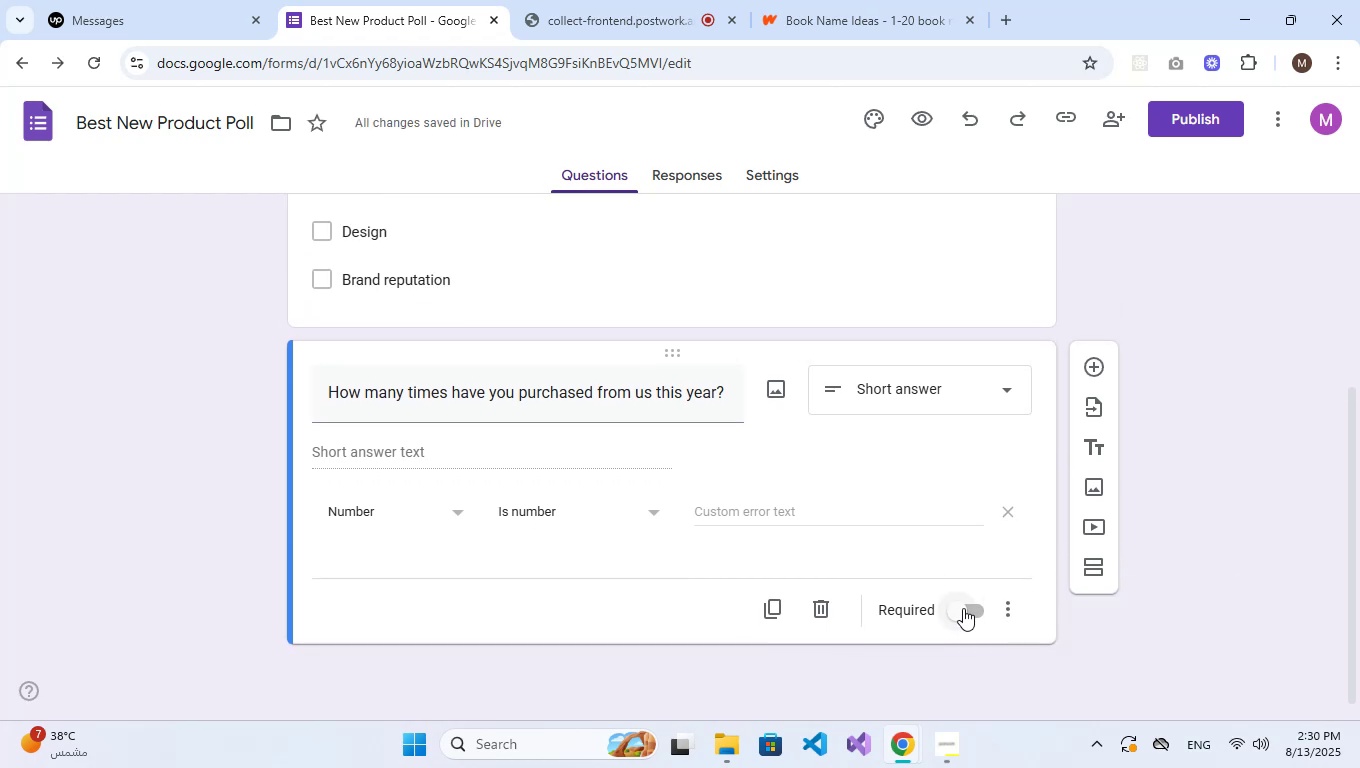 
left_click([963, 609])
 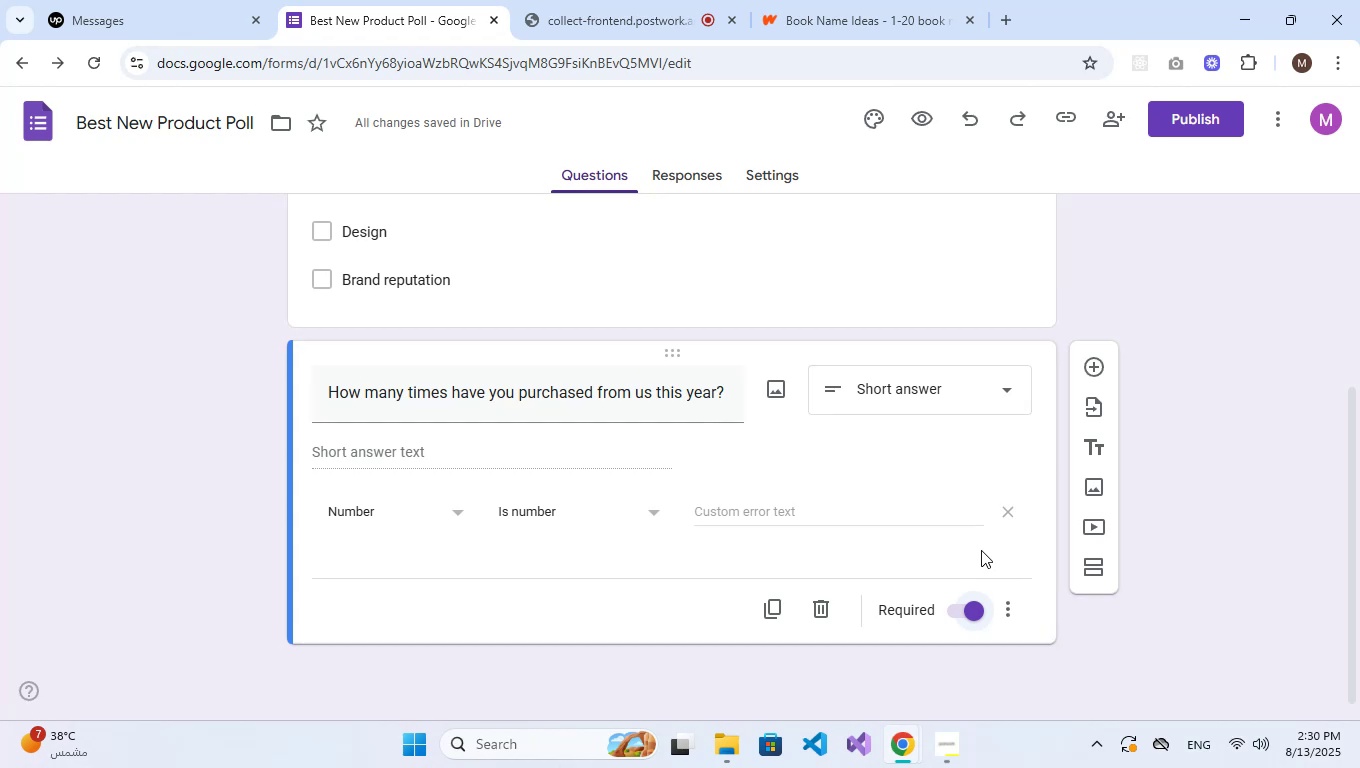 
wait(24.63)
 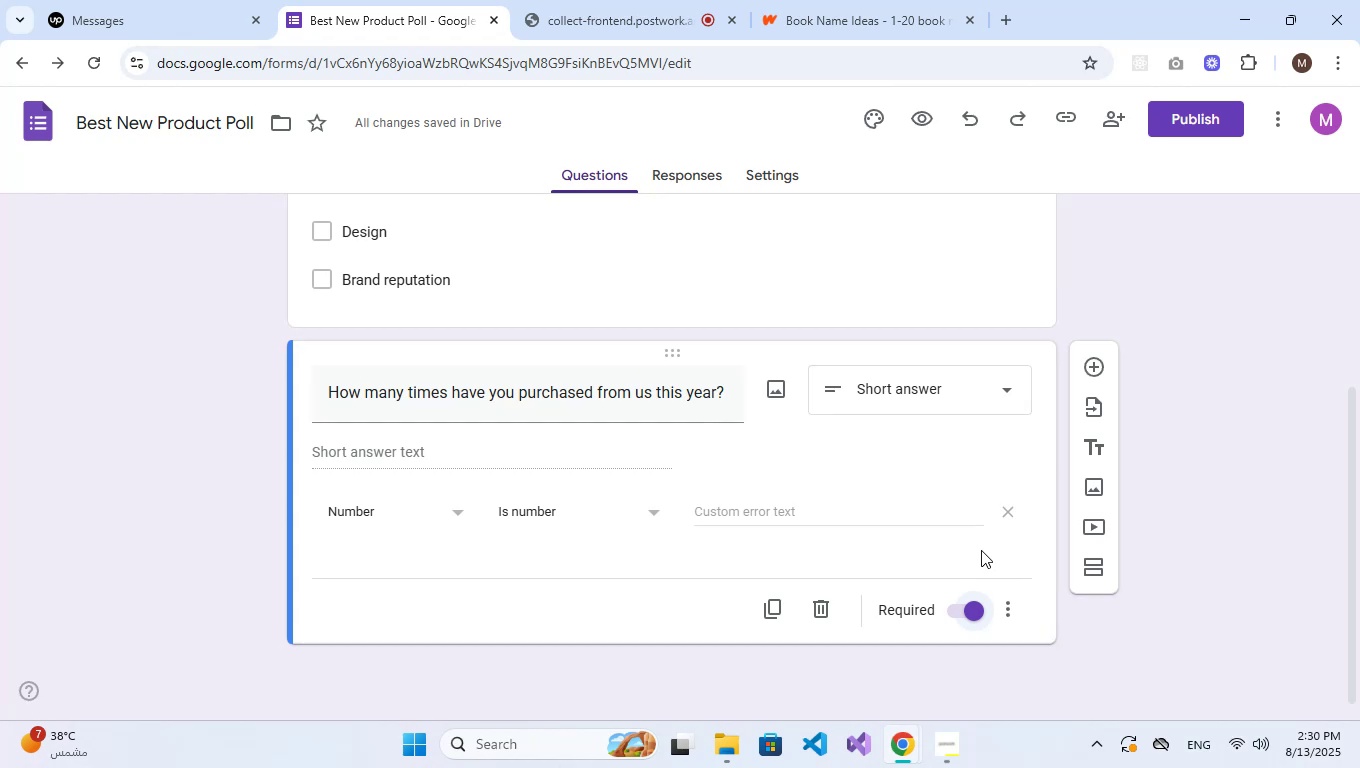 
scroll: coordinate [773, 512], scroll_direction: up, amount: 3.0
 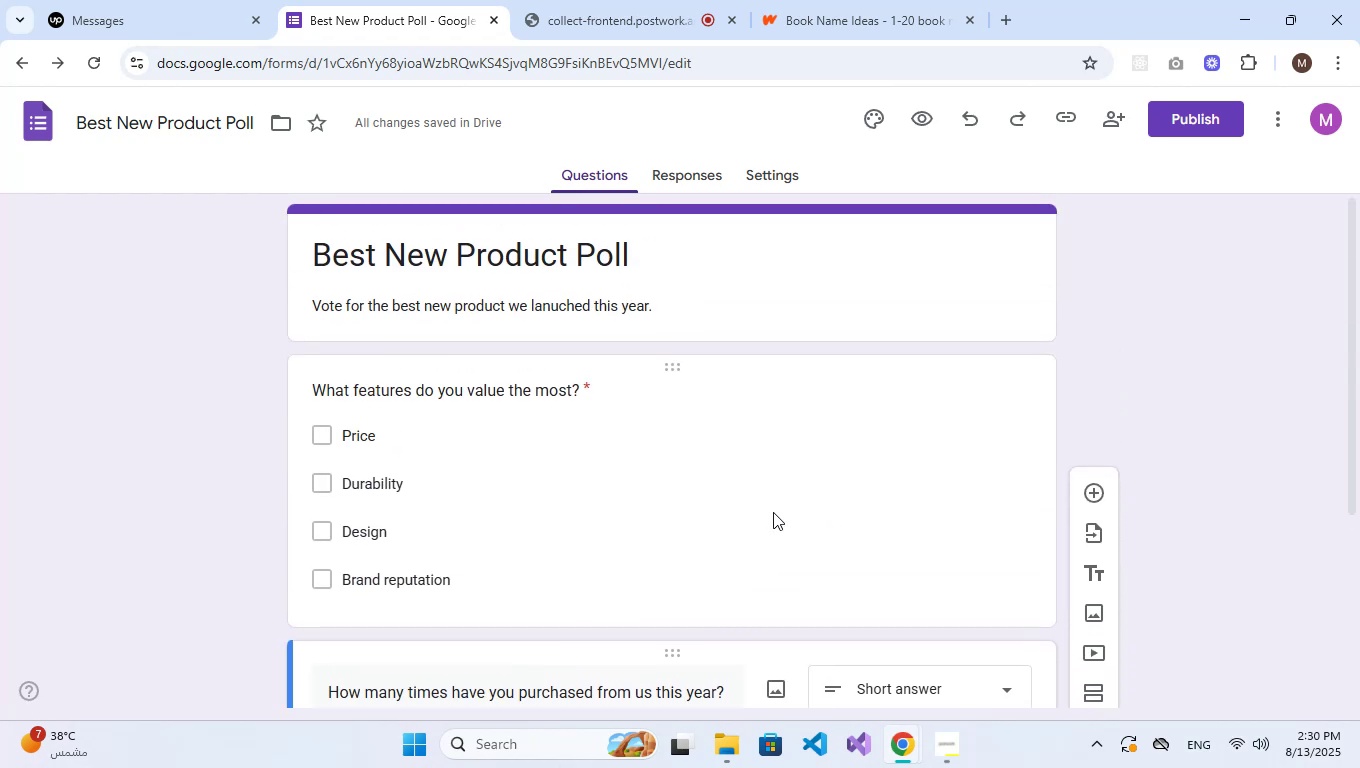 
scroll: coordinate [792, 515], scroll_direction: down, amount: 8.0
 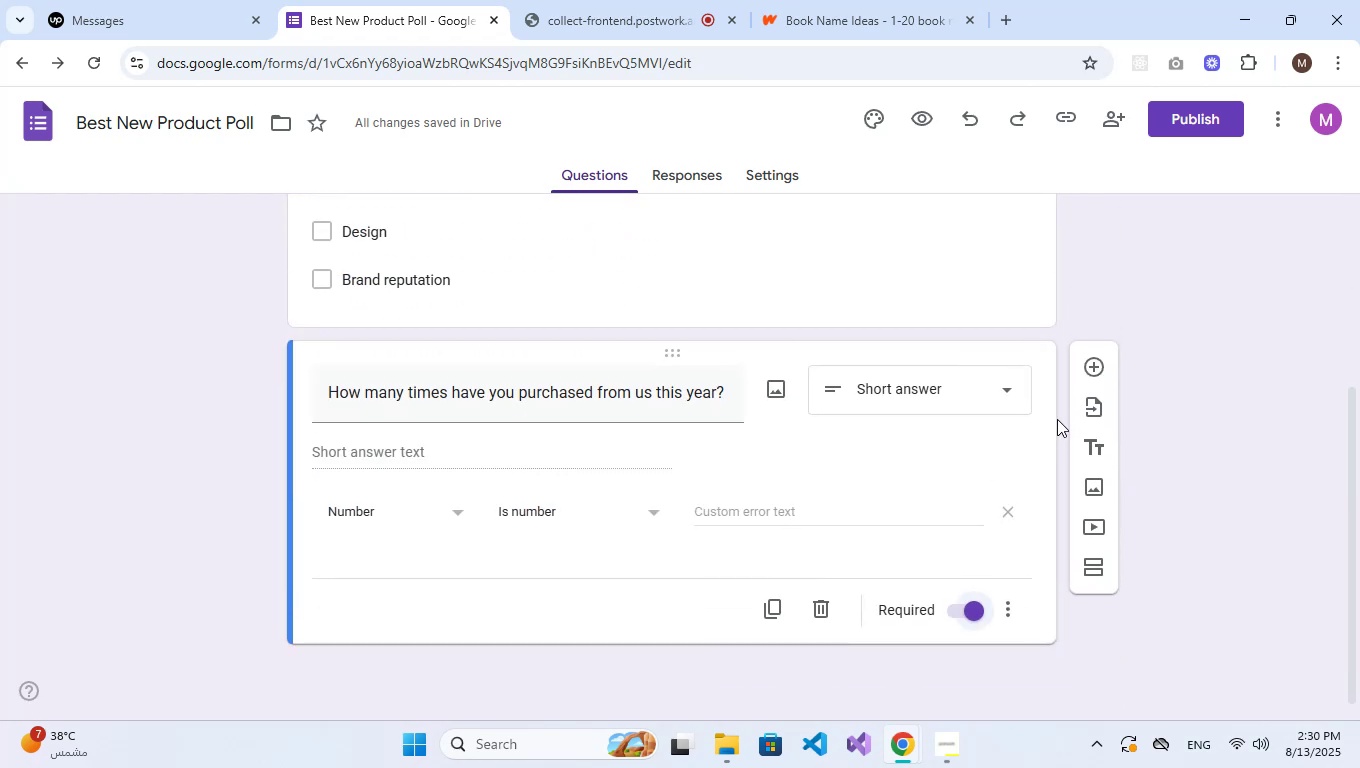 
left_click([1094, 373])
 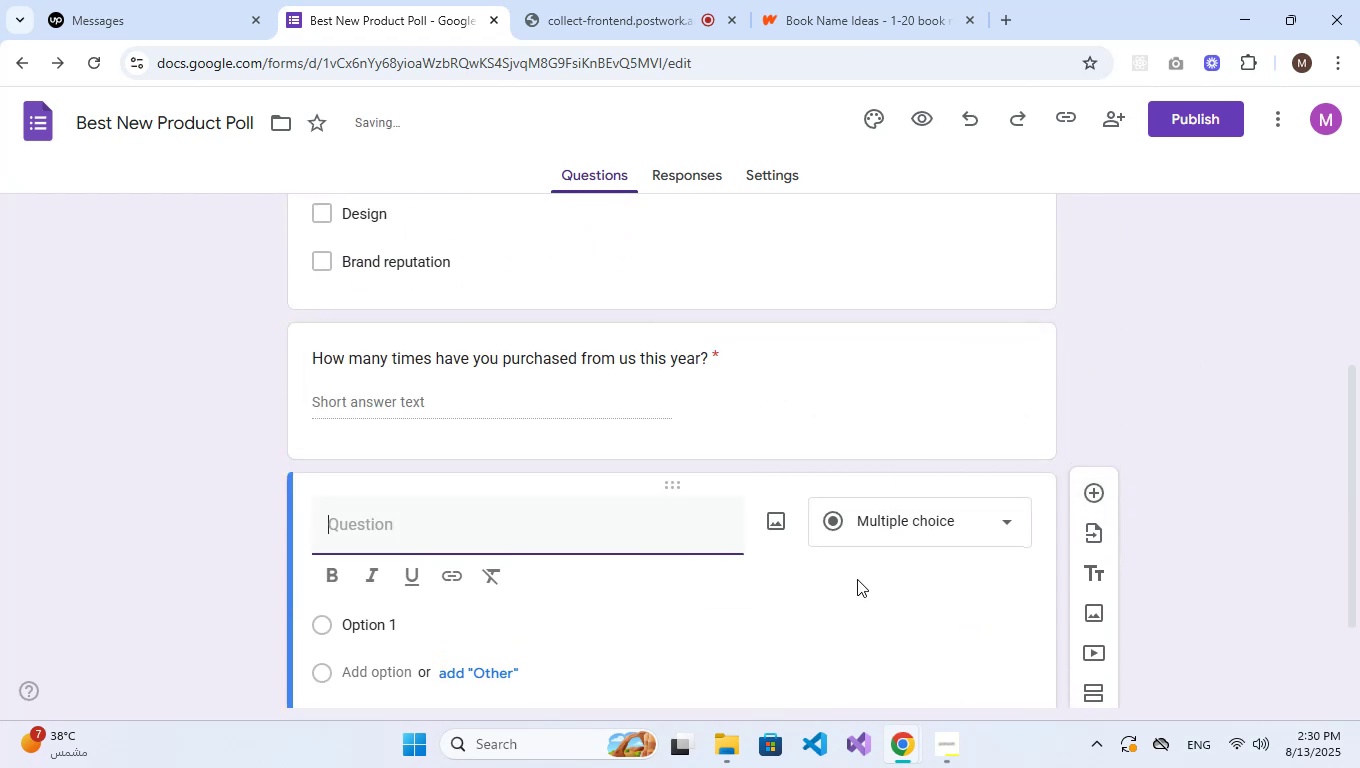 
left_click([539, 405])
 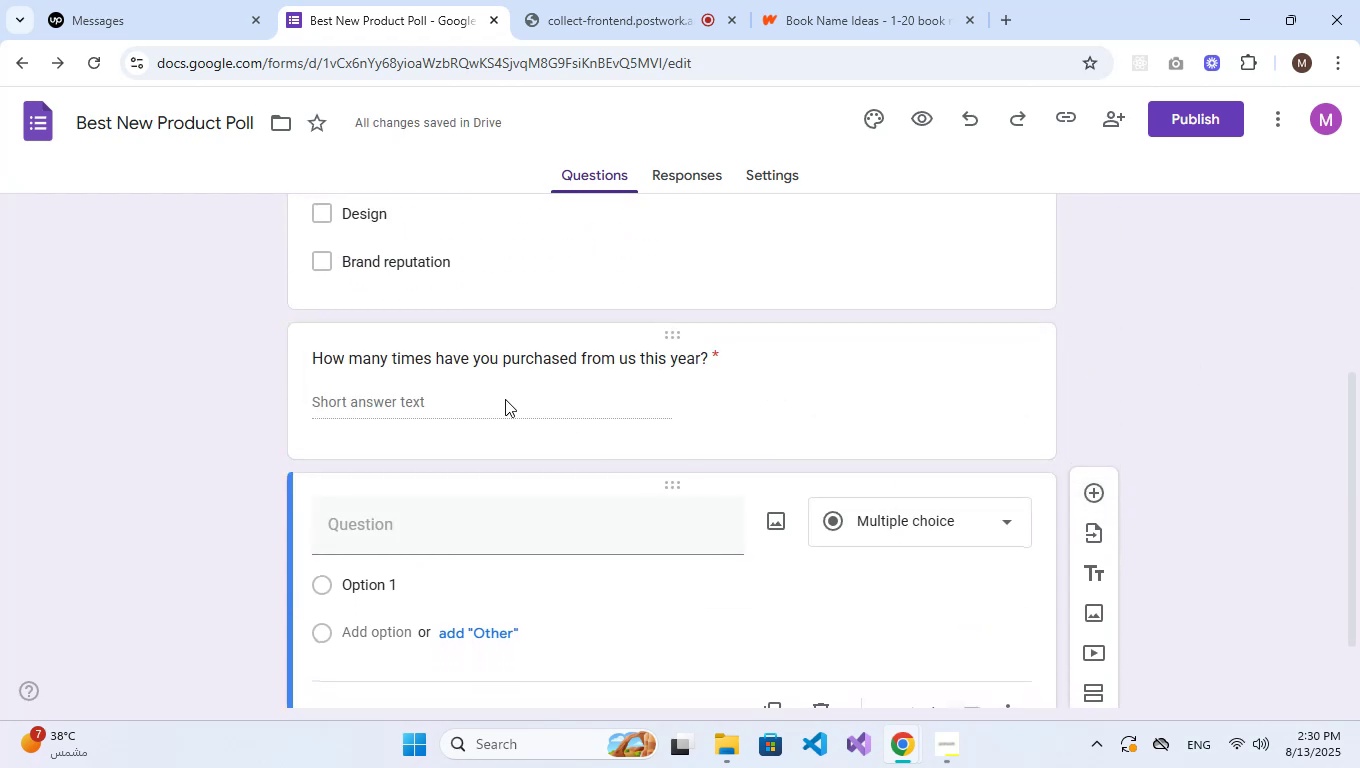 
double_click([483, 398])
 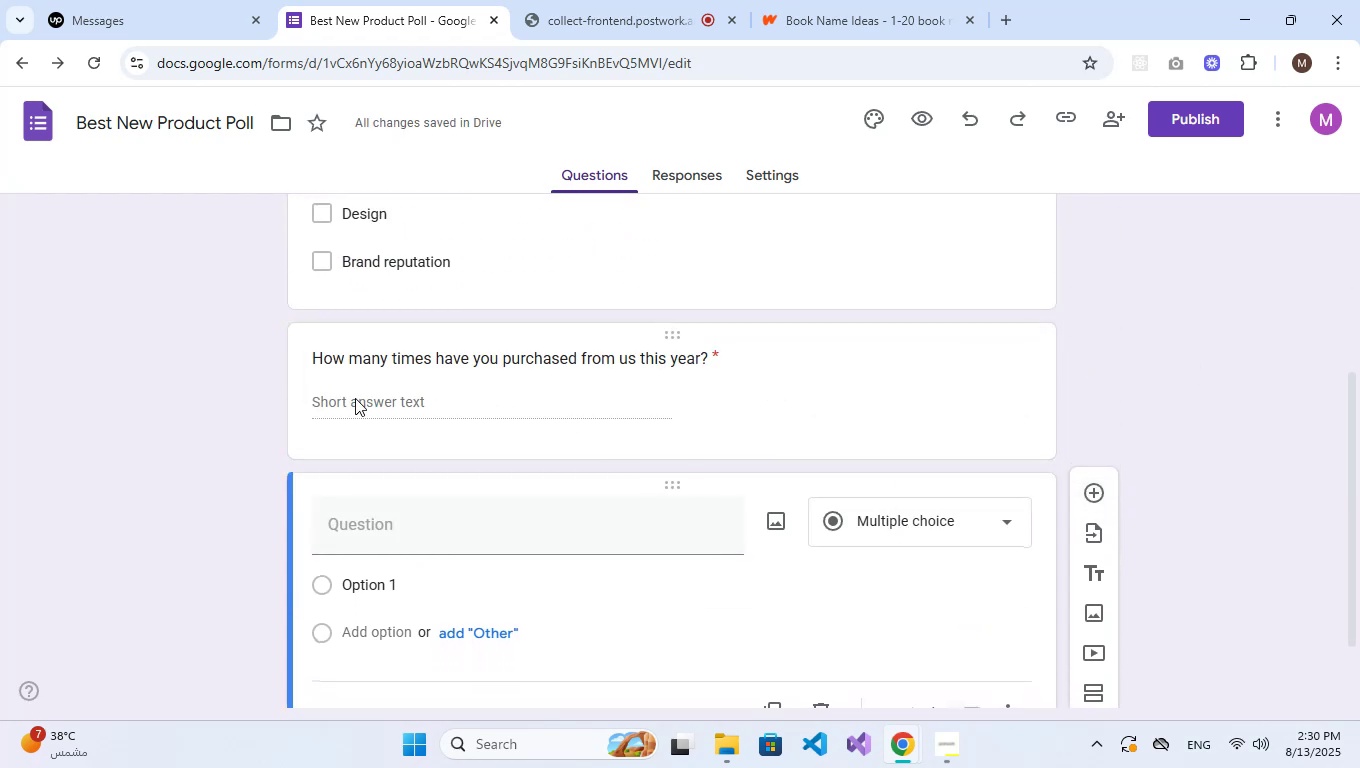 
triple_click([345, 398])
 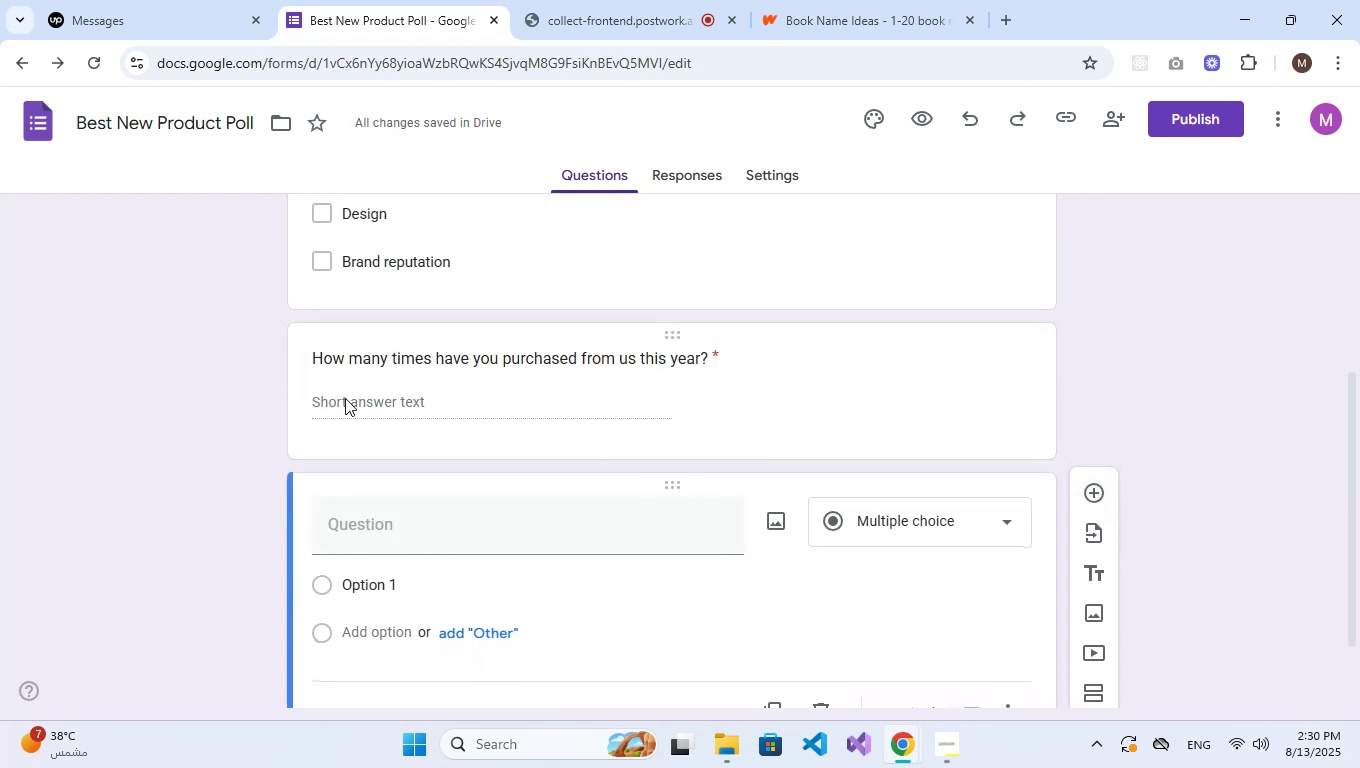 
triple_click([345, 398])
 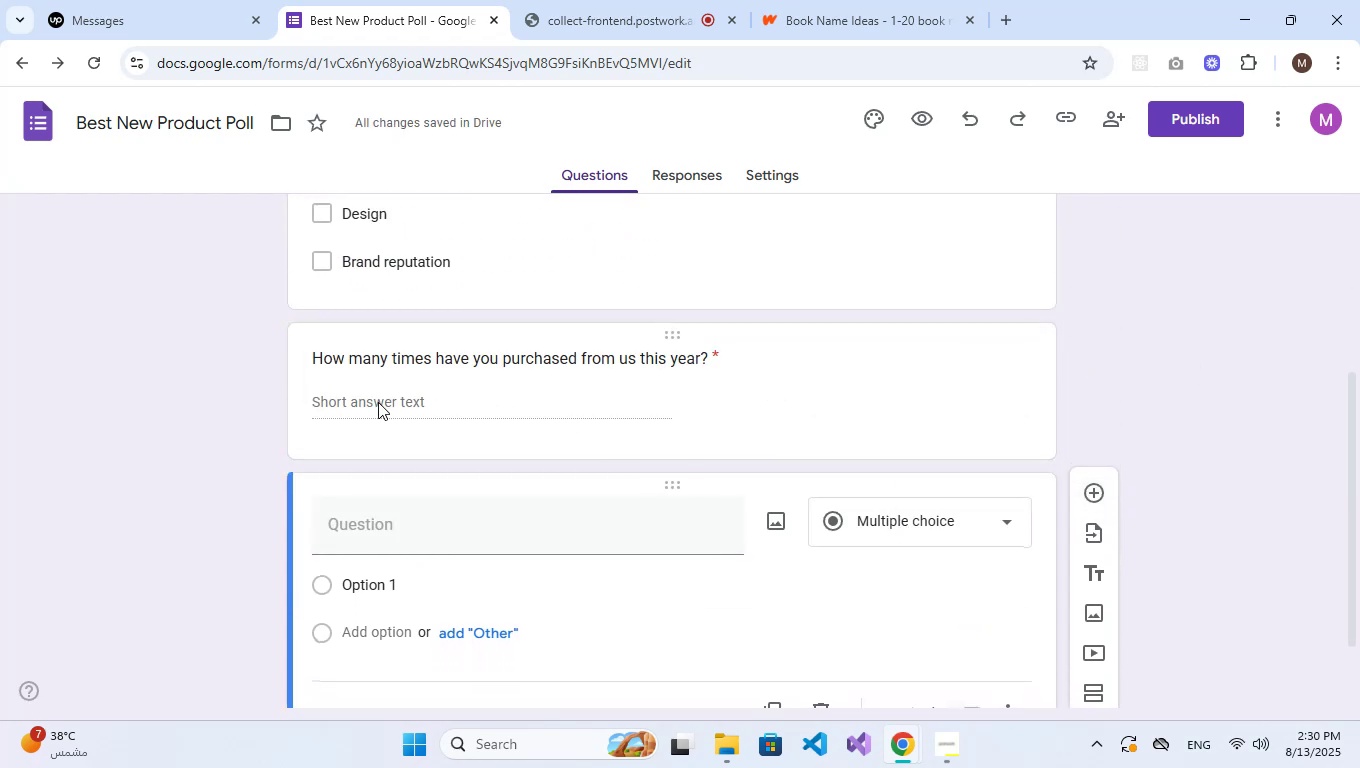 
triple_click([380, 402])
 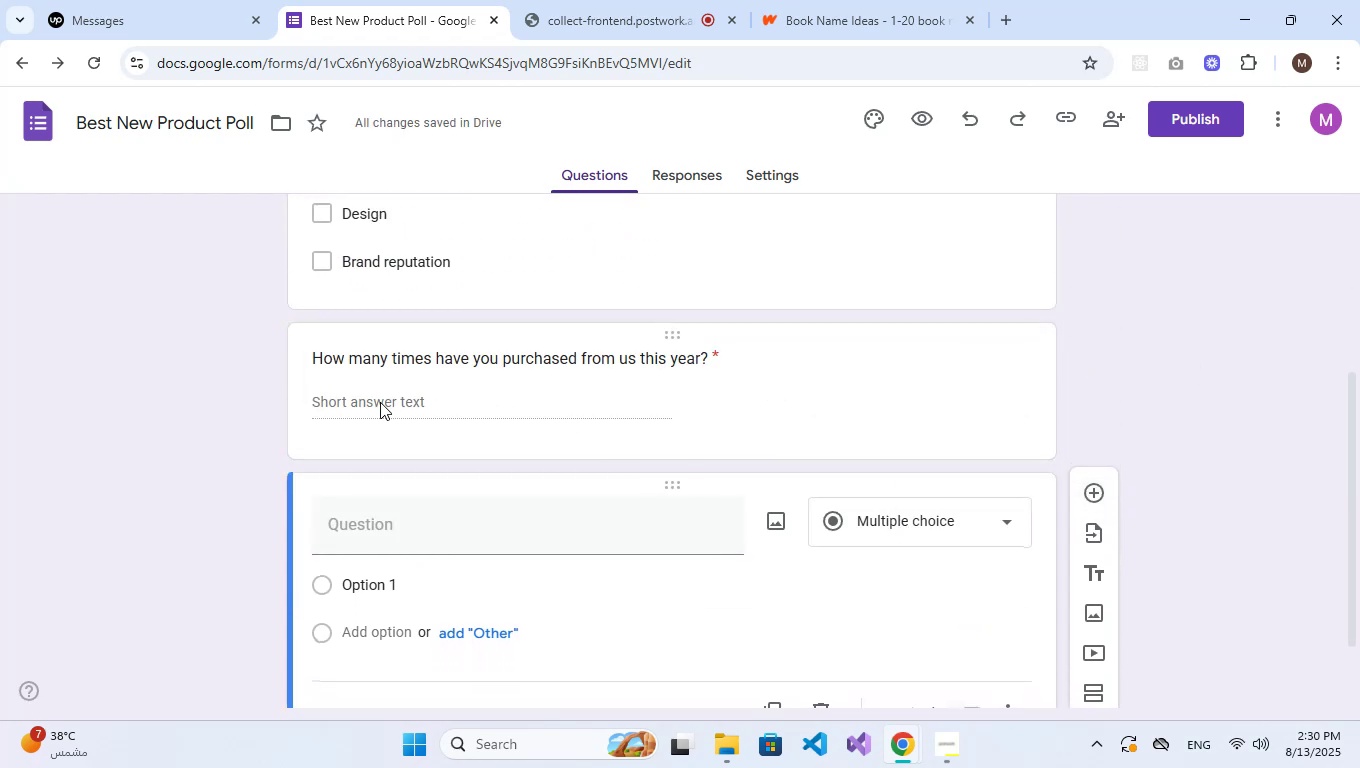 
triple_click([380, 402])
 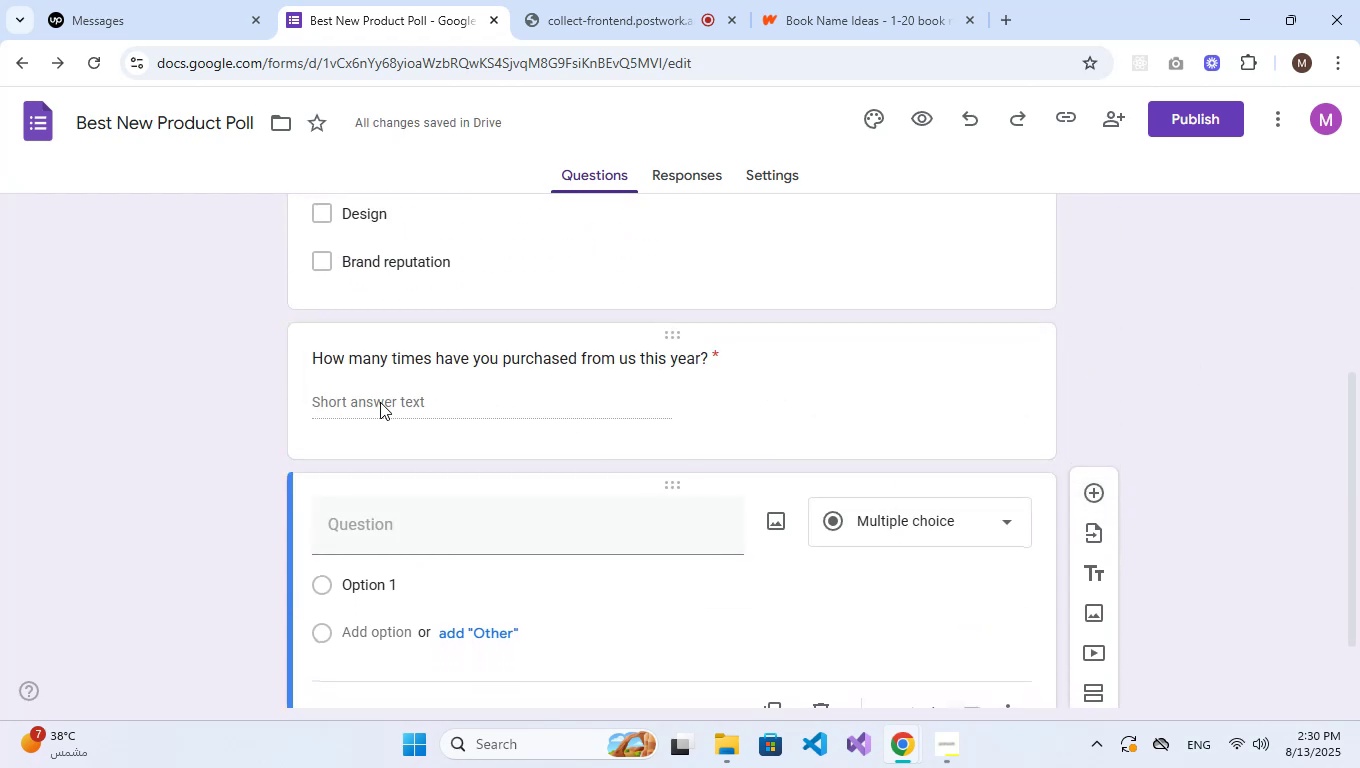 
triple_click([380, 402])
 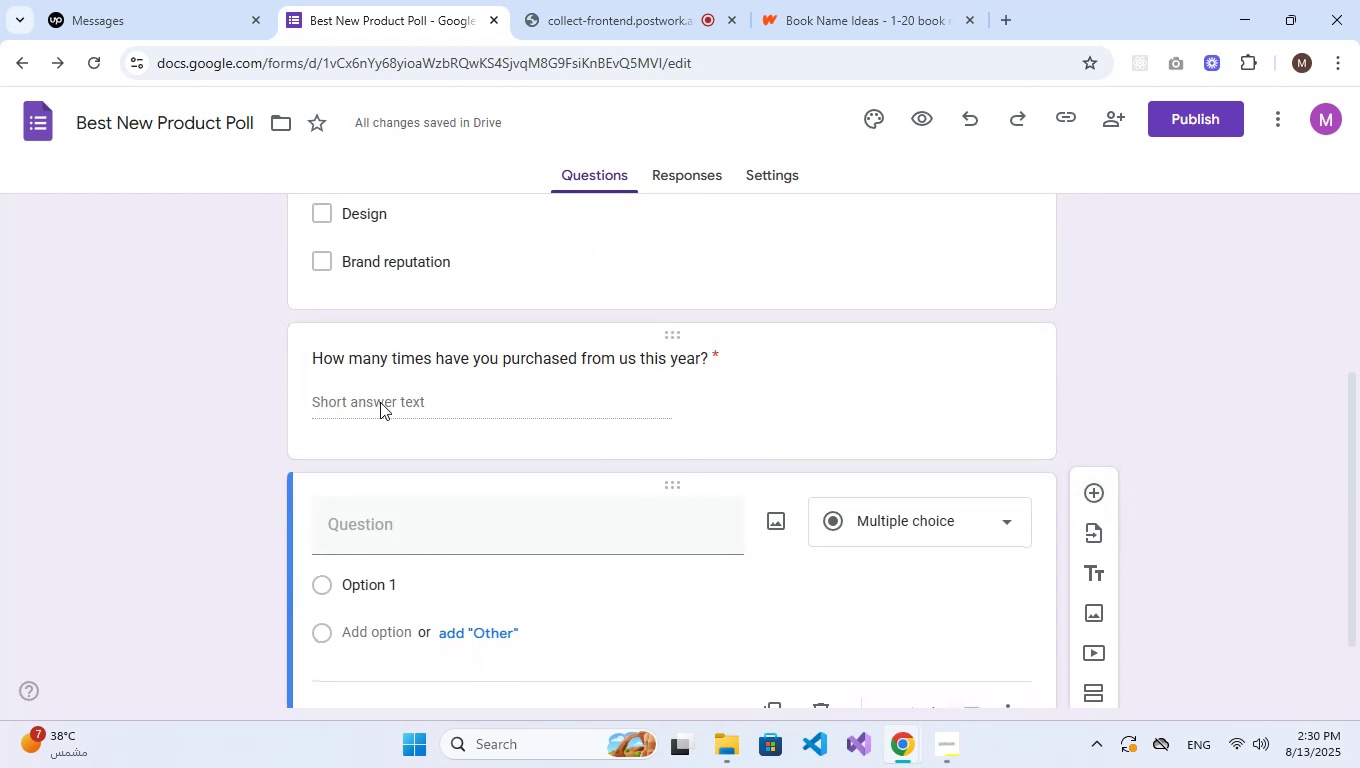 
type(yy)
 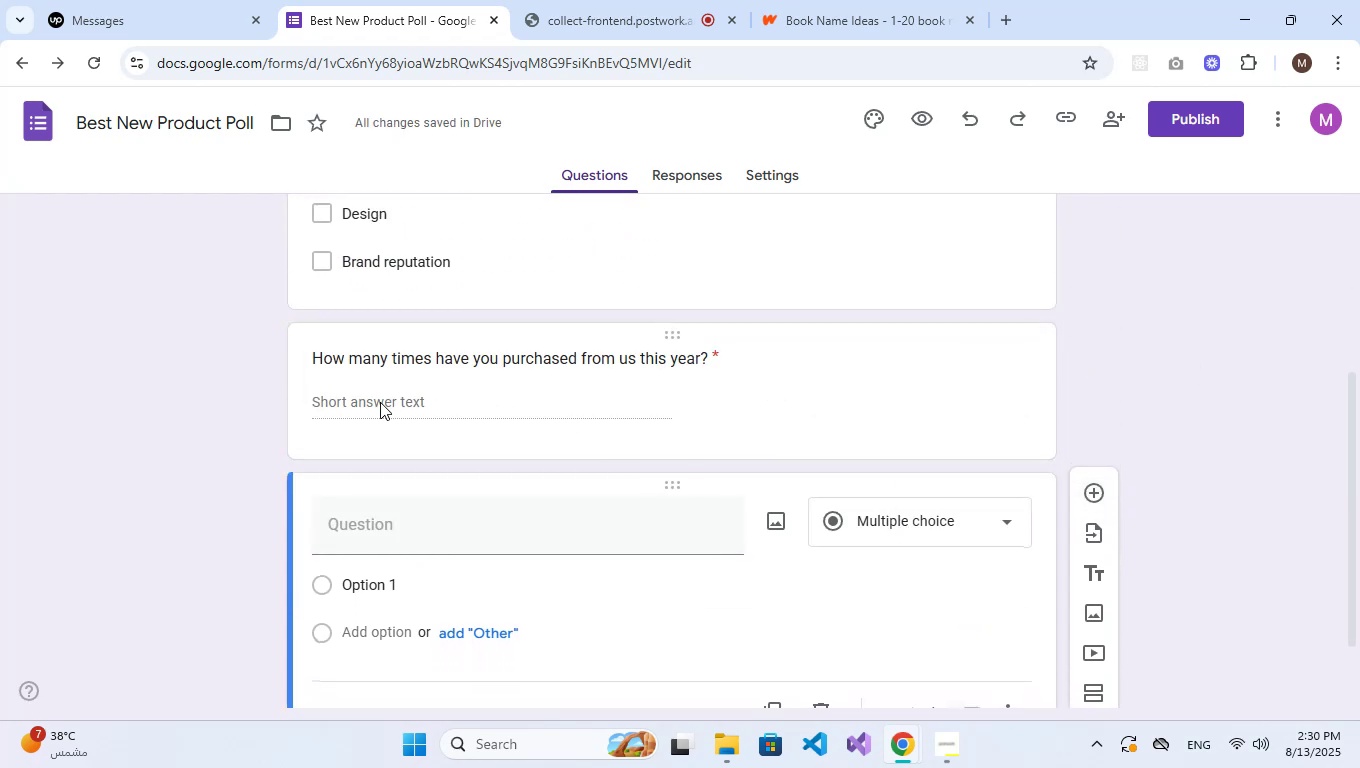 
left_click([380, 402])
 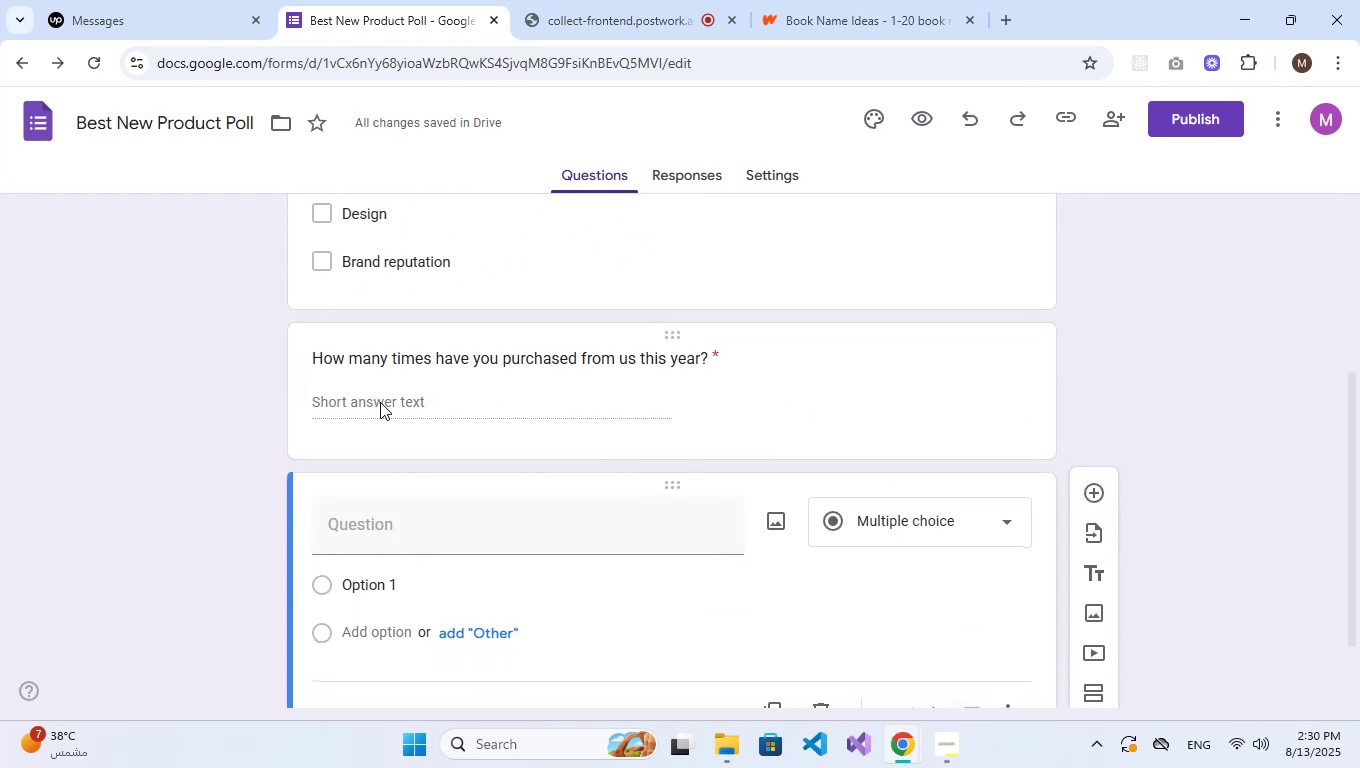 
key(Y)
 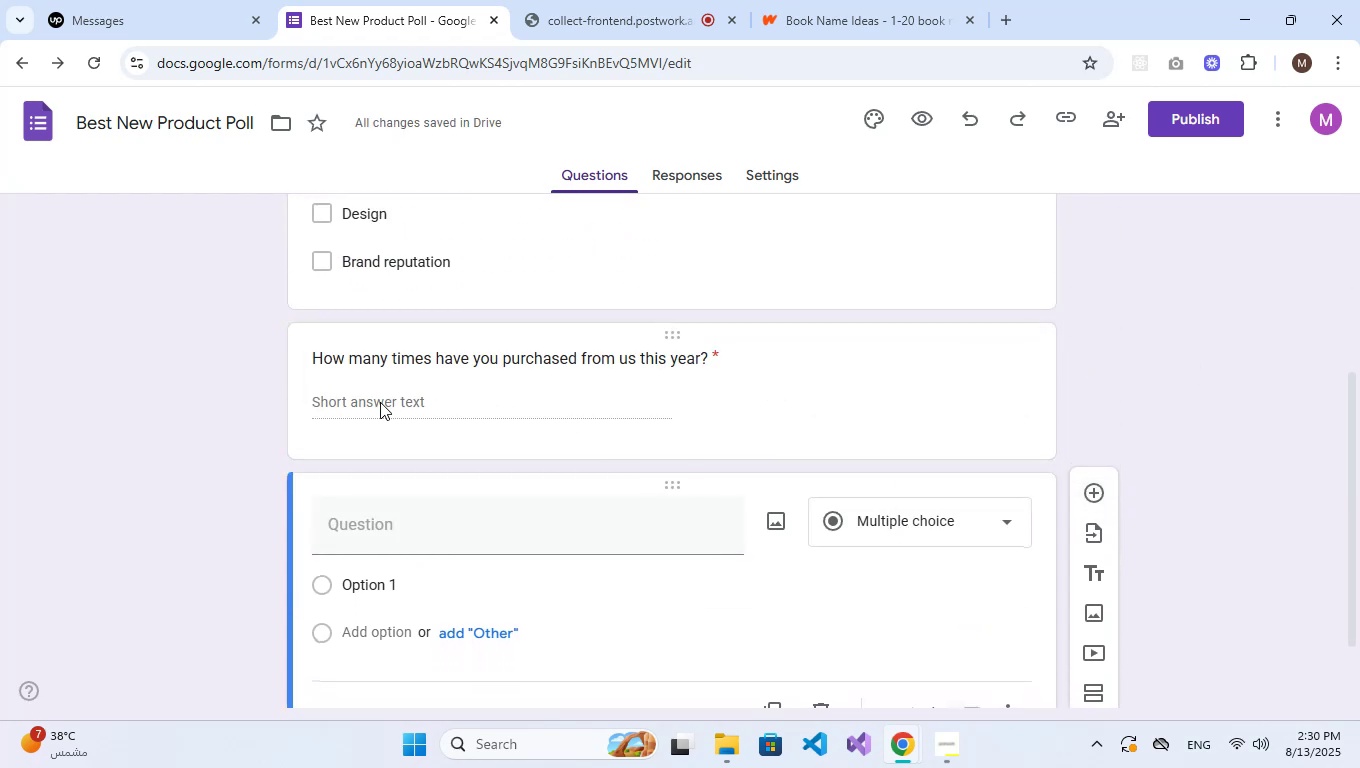 
double_click([380, 402])
 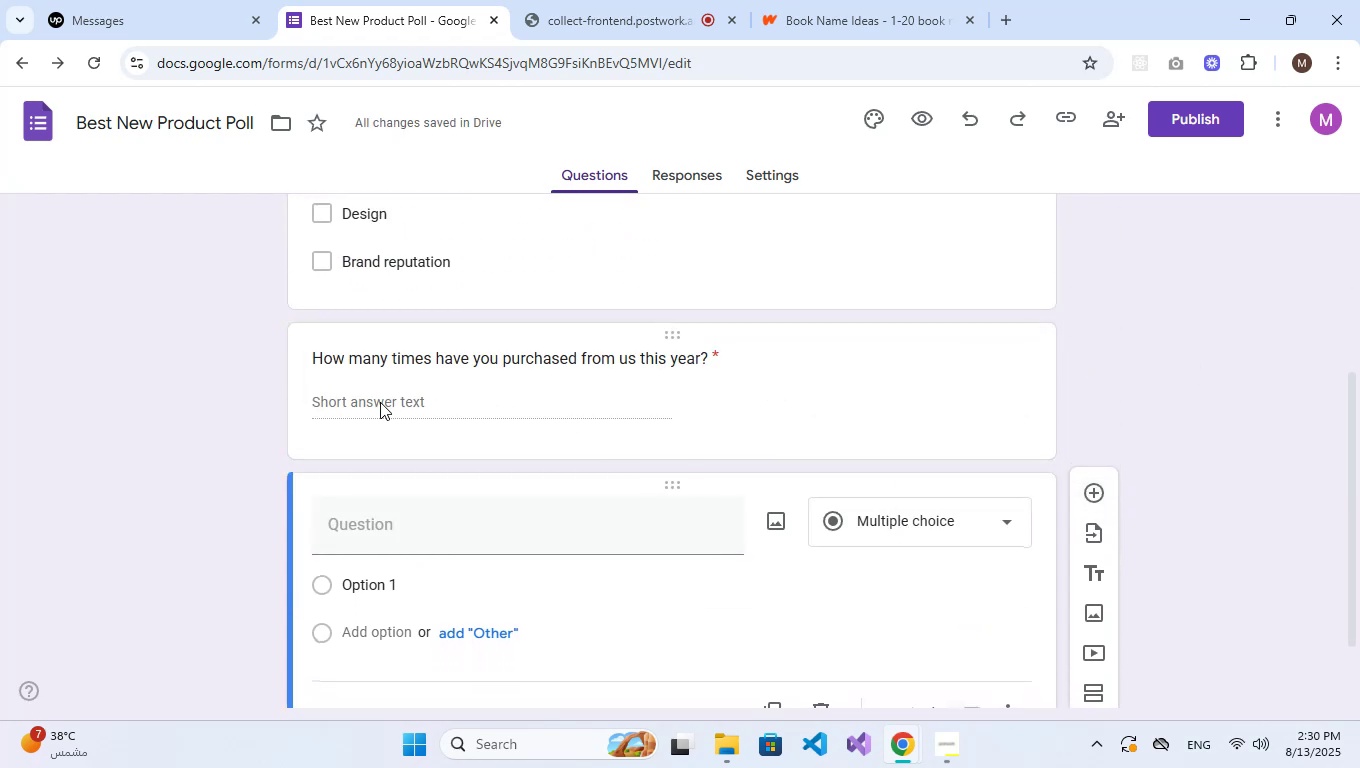 
triple_click([380, 402])
 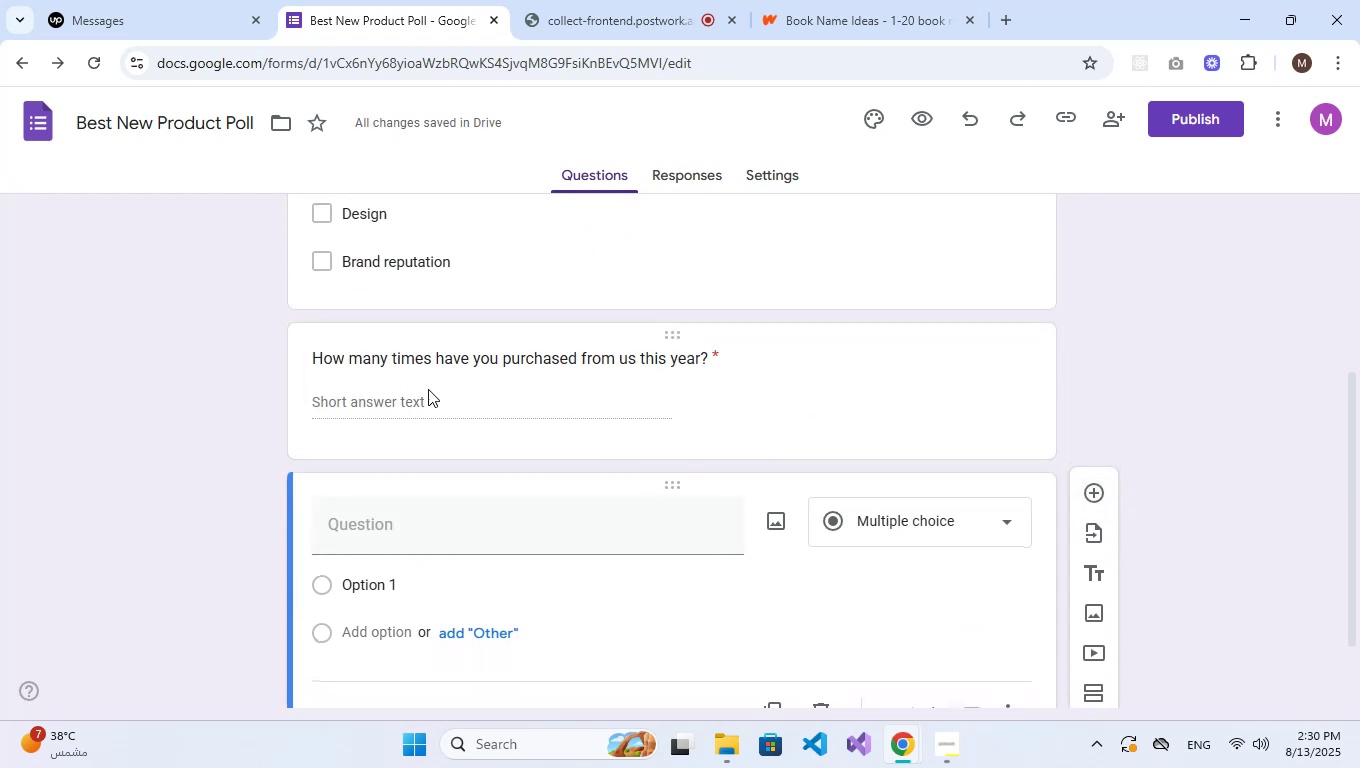 
key(Y)
 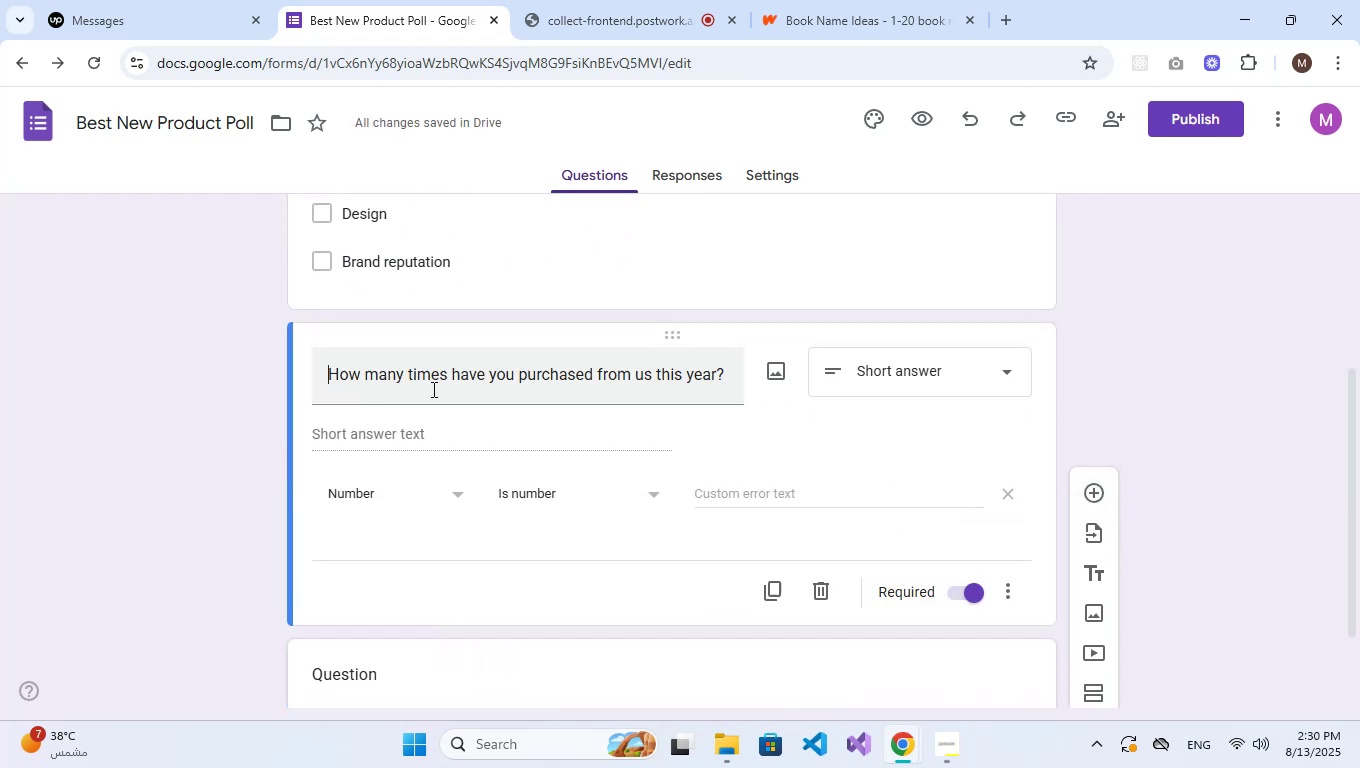 
triple_click([432, 389])
 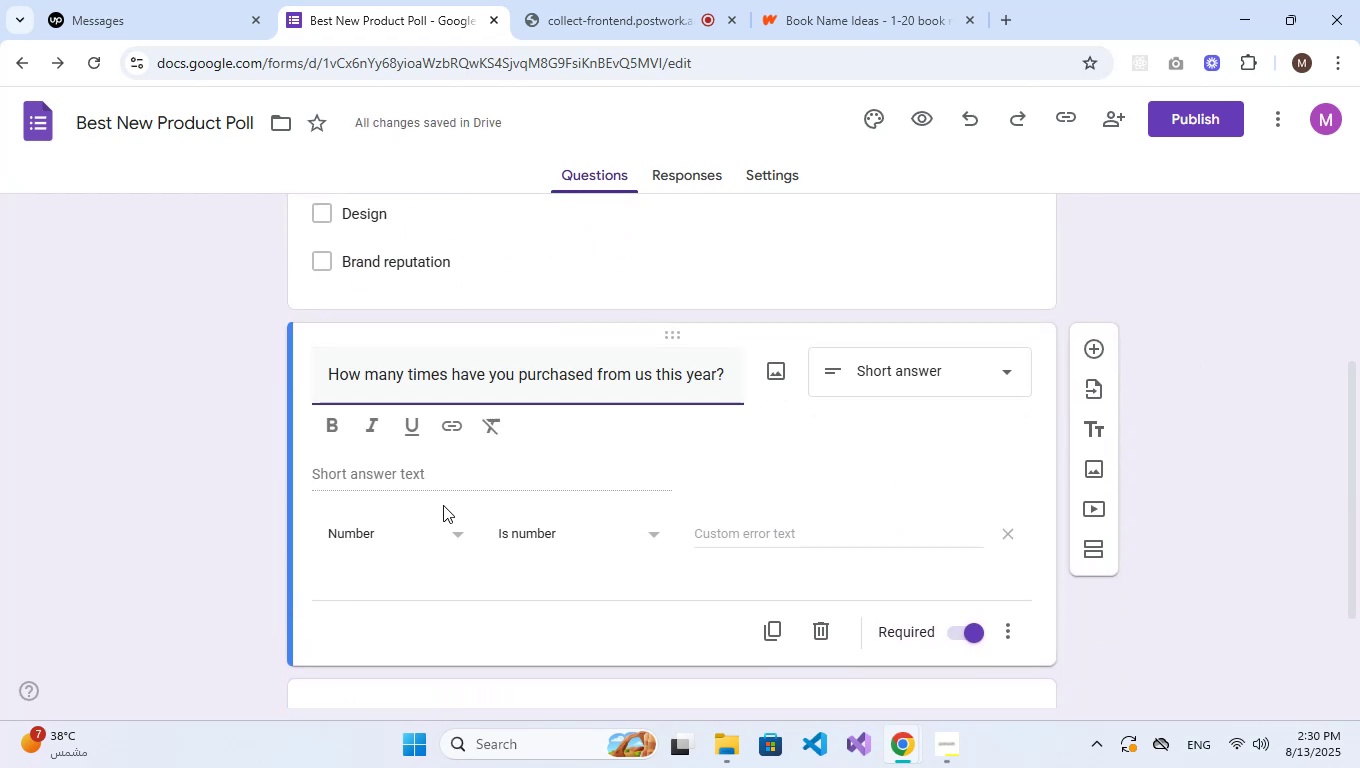 
left_click([427, 482])
 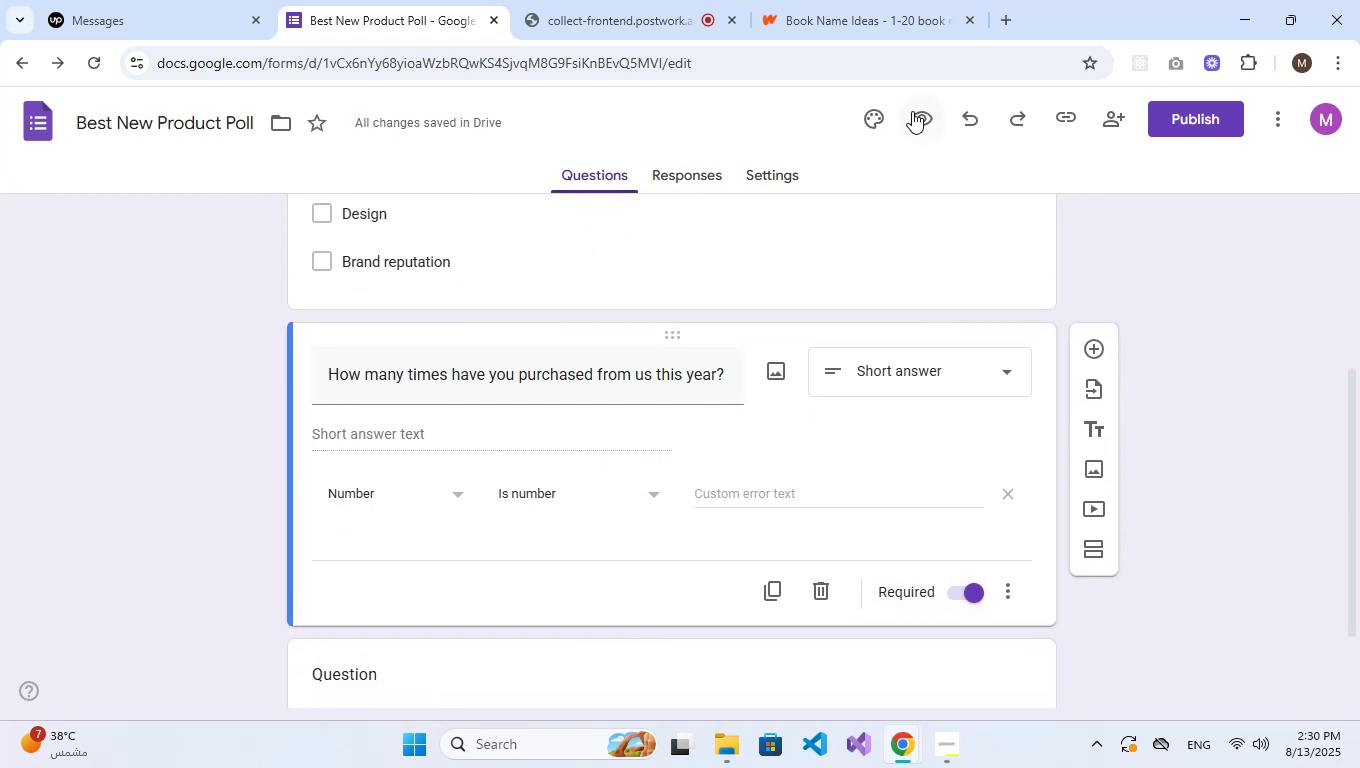 
left_click([912, 111])
 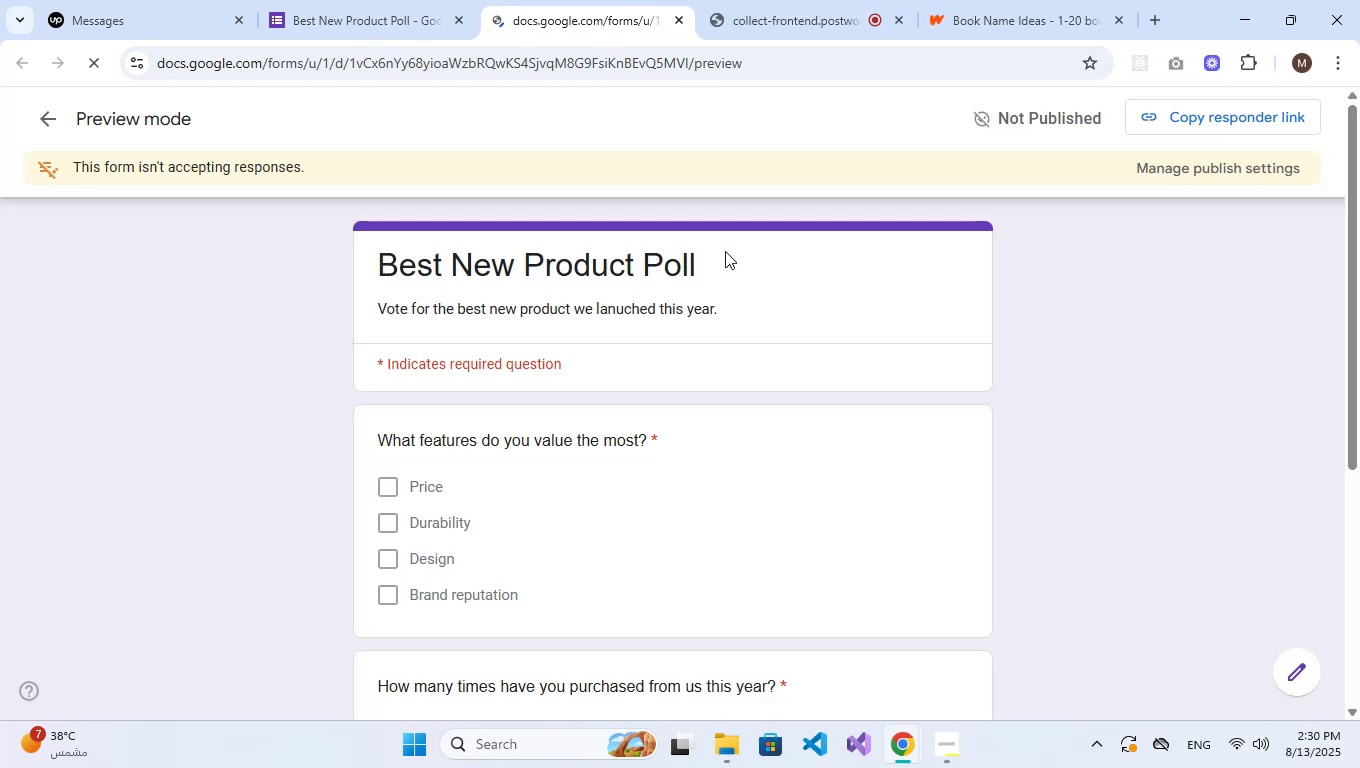 
scroll: coordinate [555, 397], scroll_direction: down, amount: 3.0
 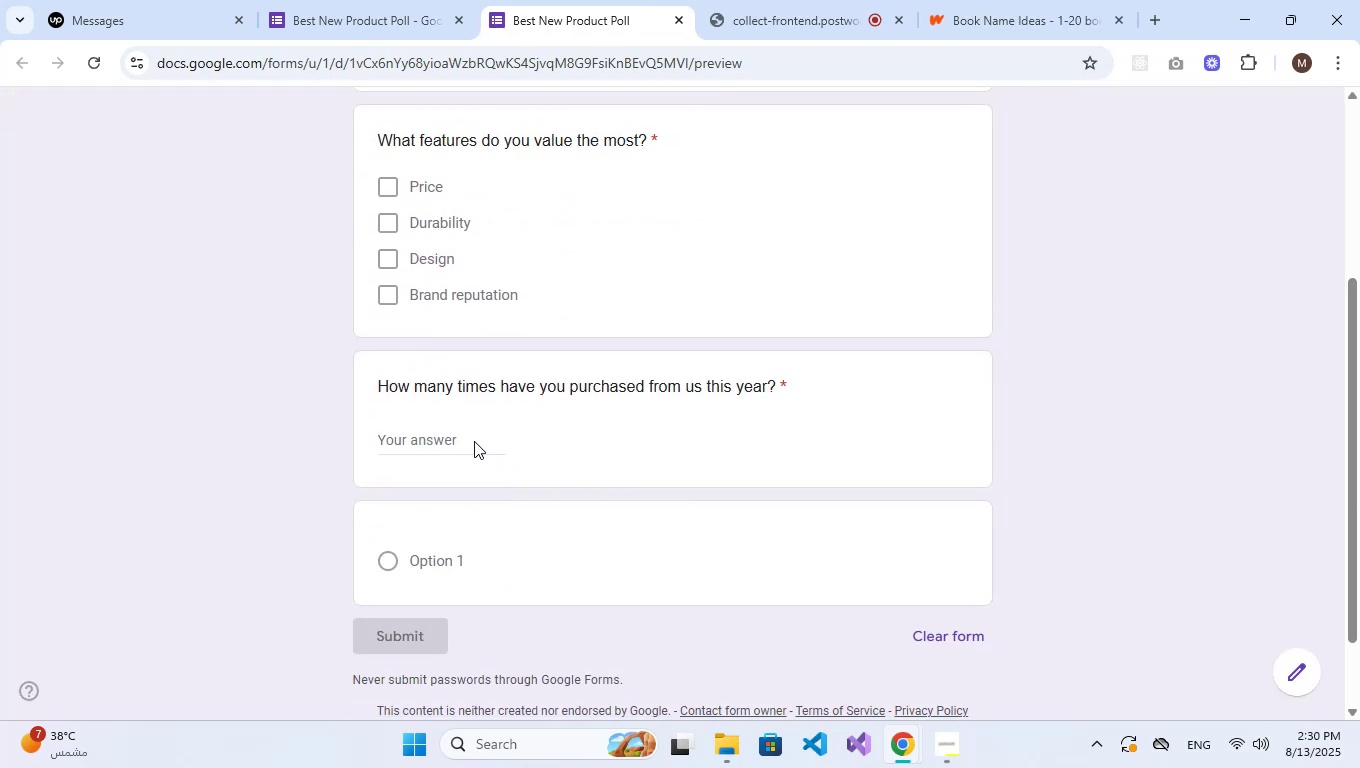 
double_click([431, 441])
 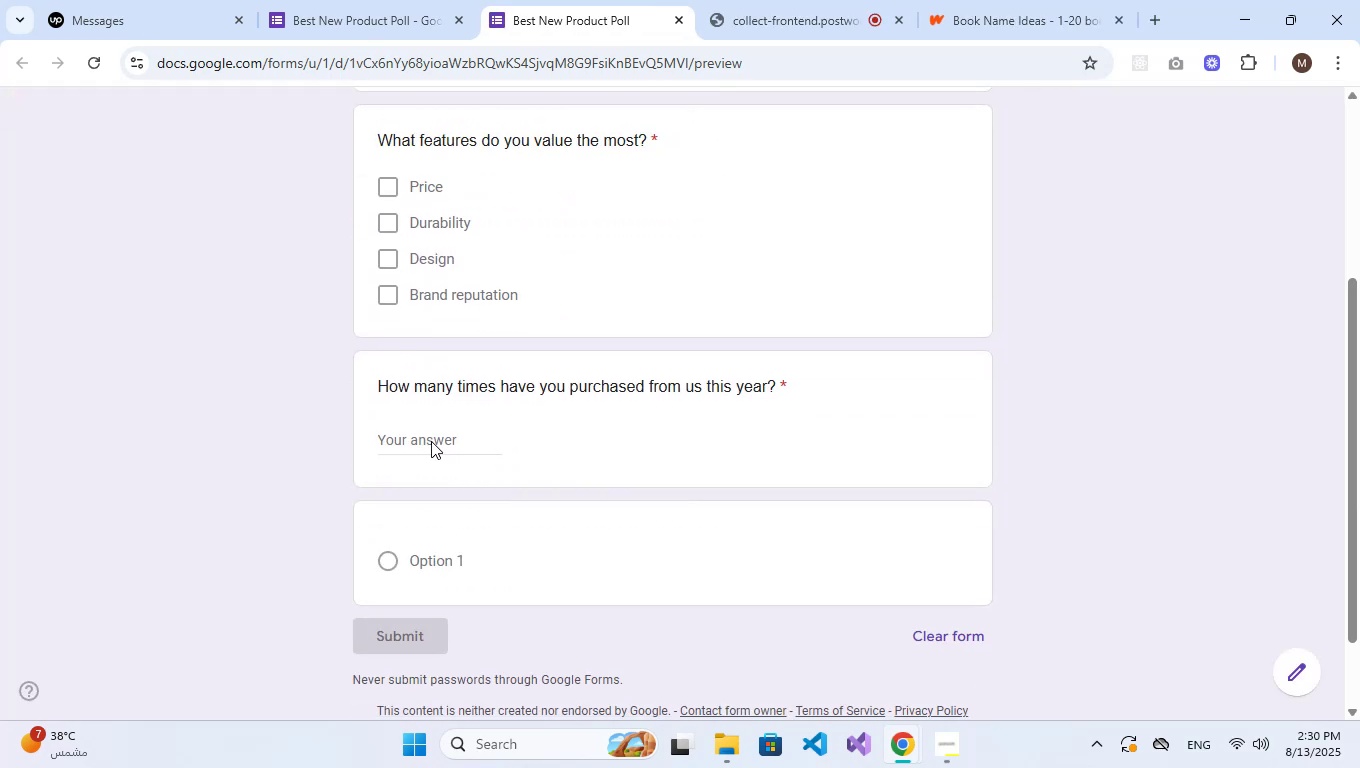 
triple_click([431, 441])
 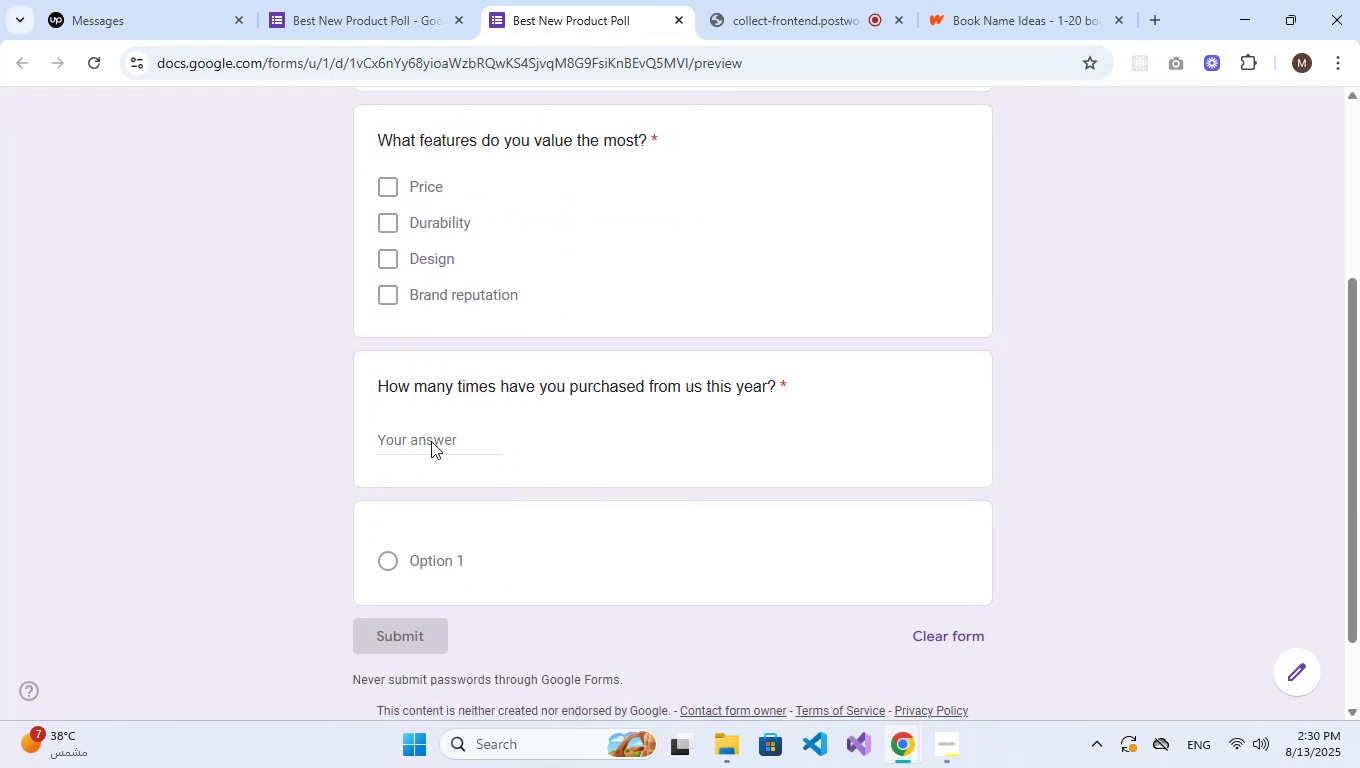 
key(Numpad2)
 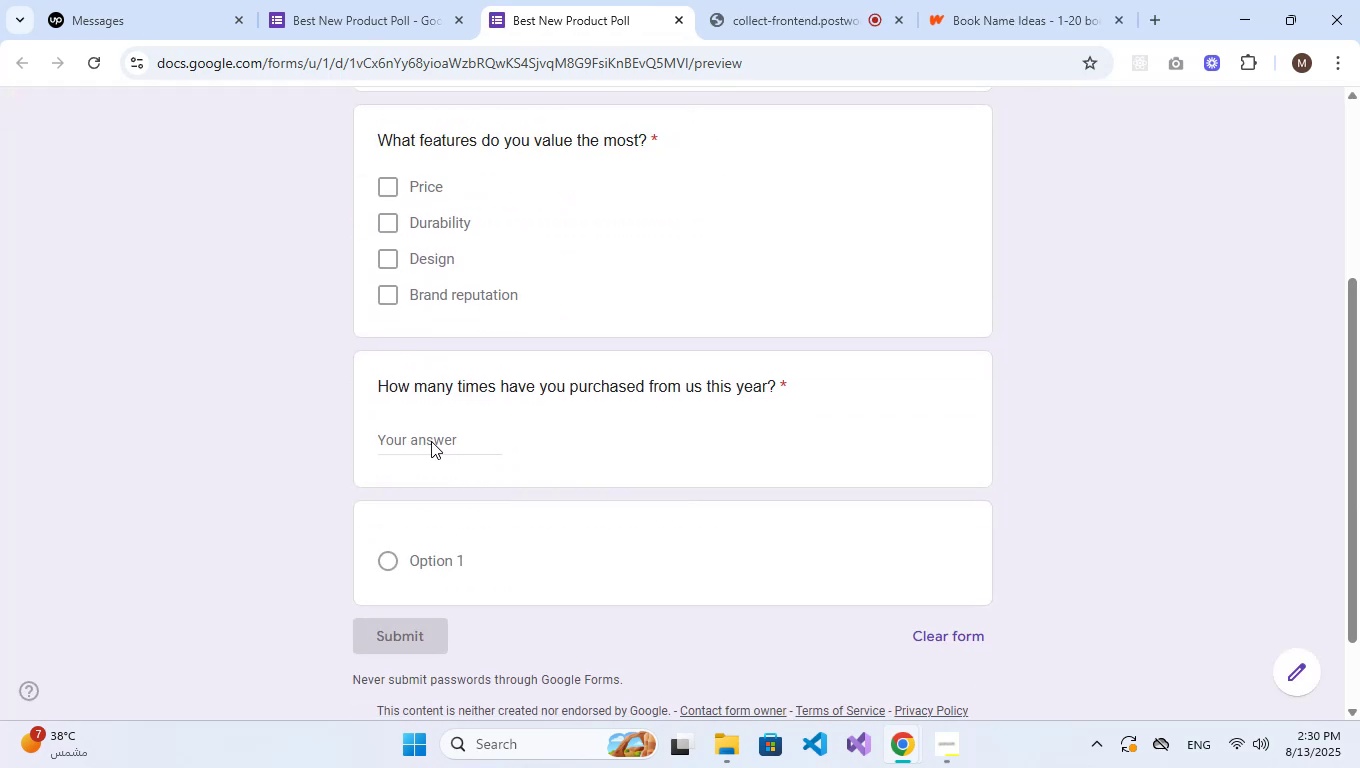 
key(Numpad2)
 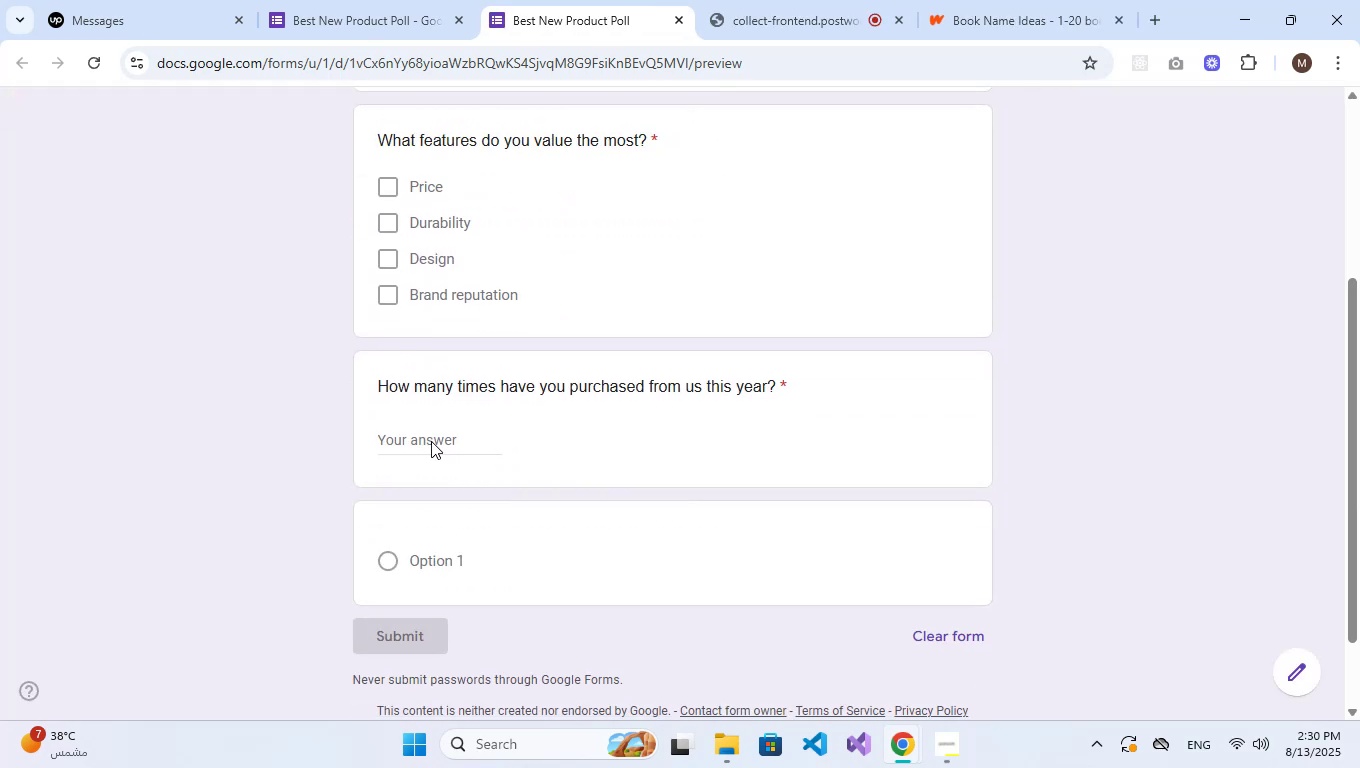 
key(Numpad2)
 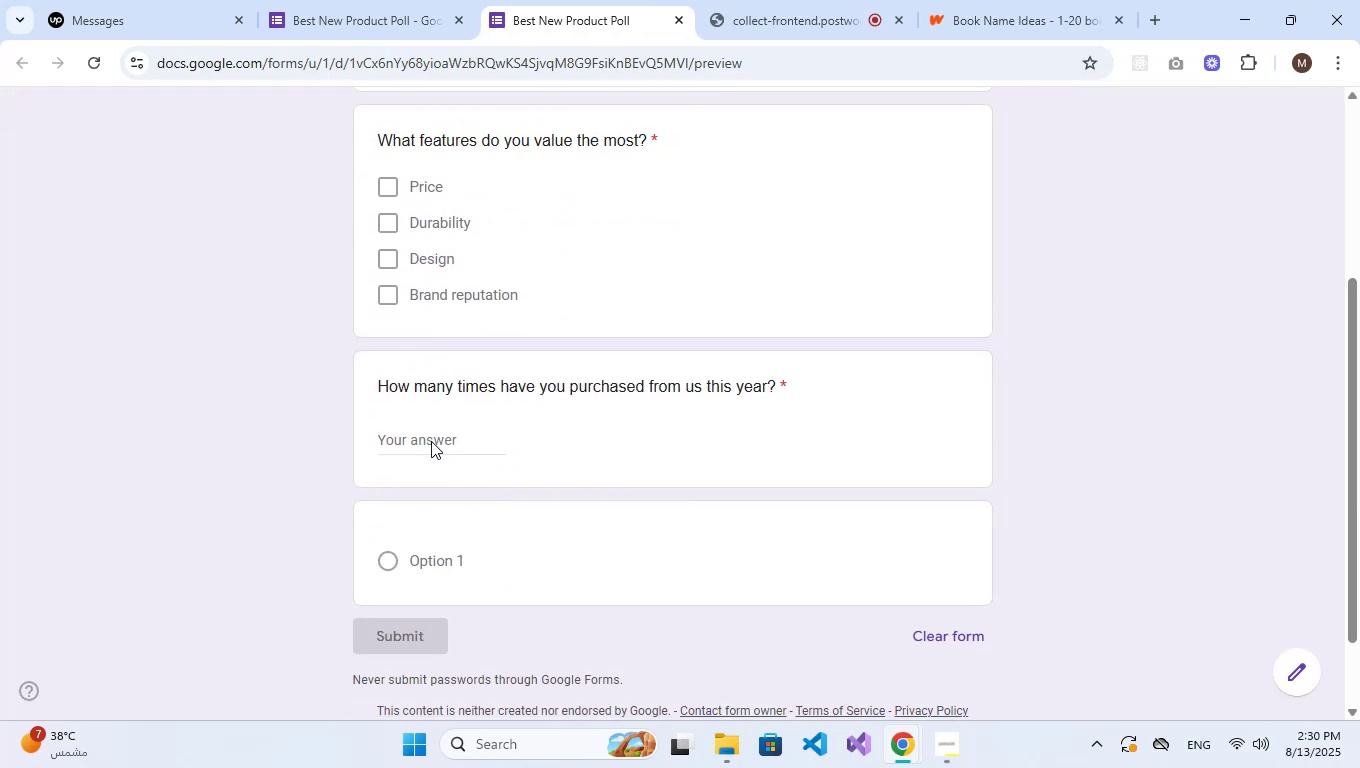 
scroll: coordinate [431, 441], scroll_direction: up, amount: 1.0
 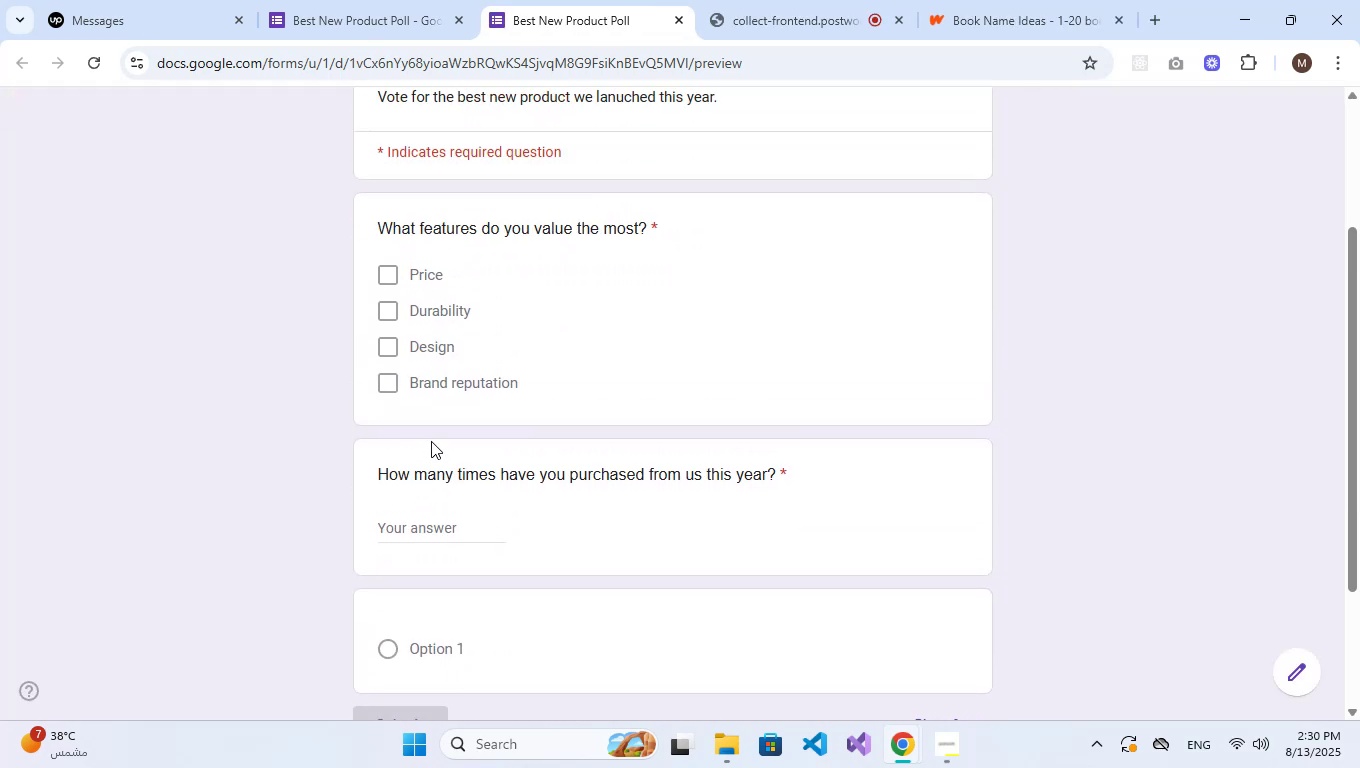 
left_click([431, 441])
 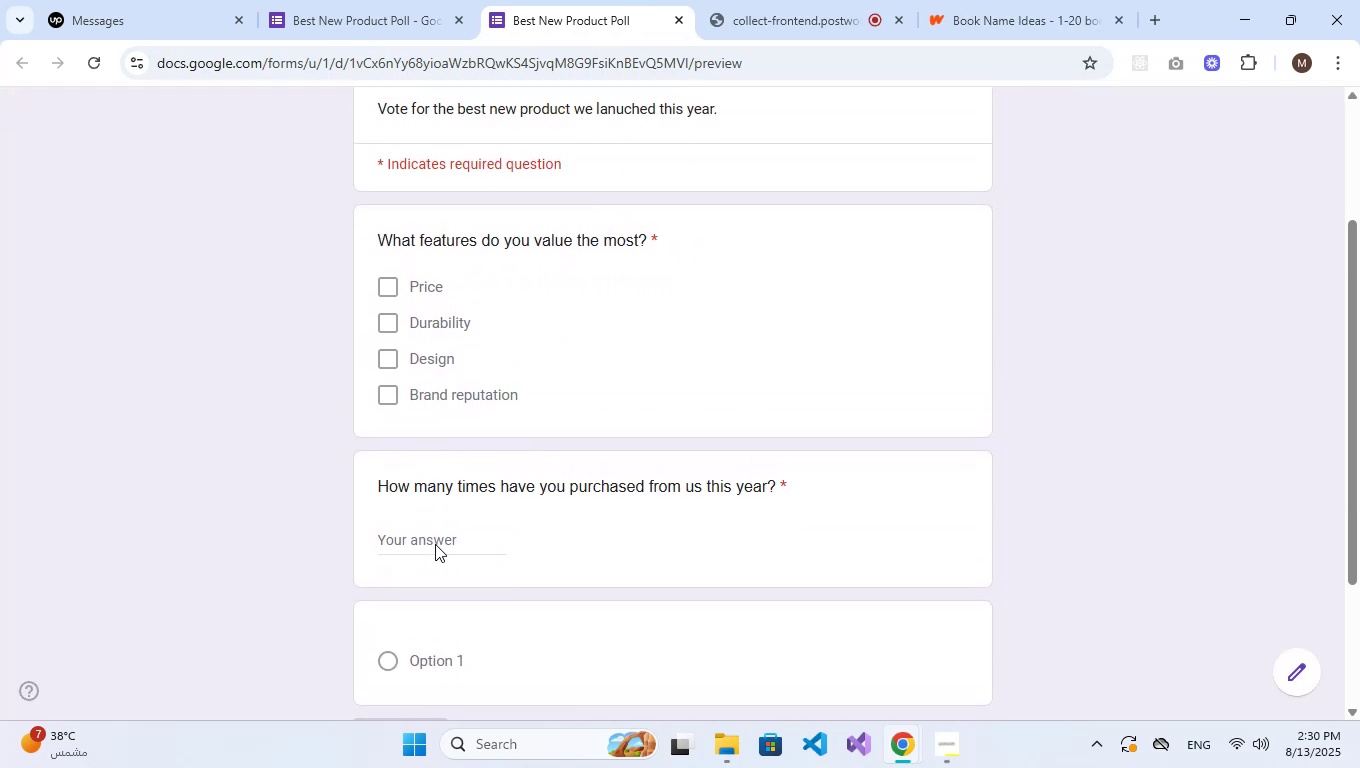 
double_click([435, 544])
 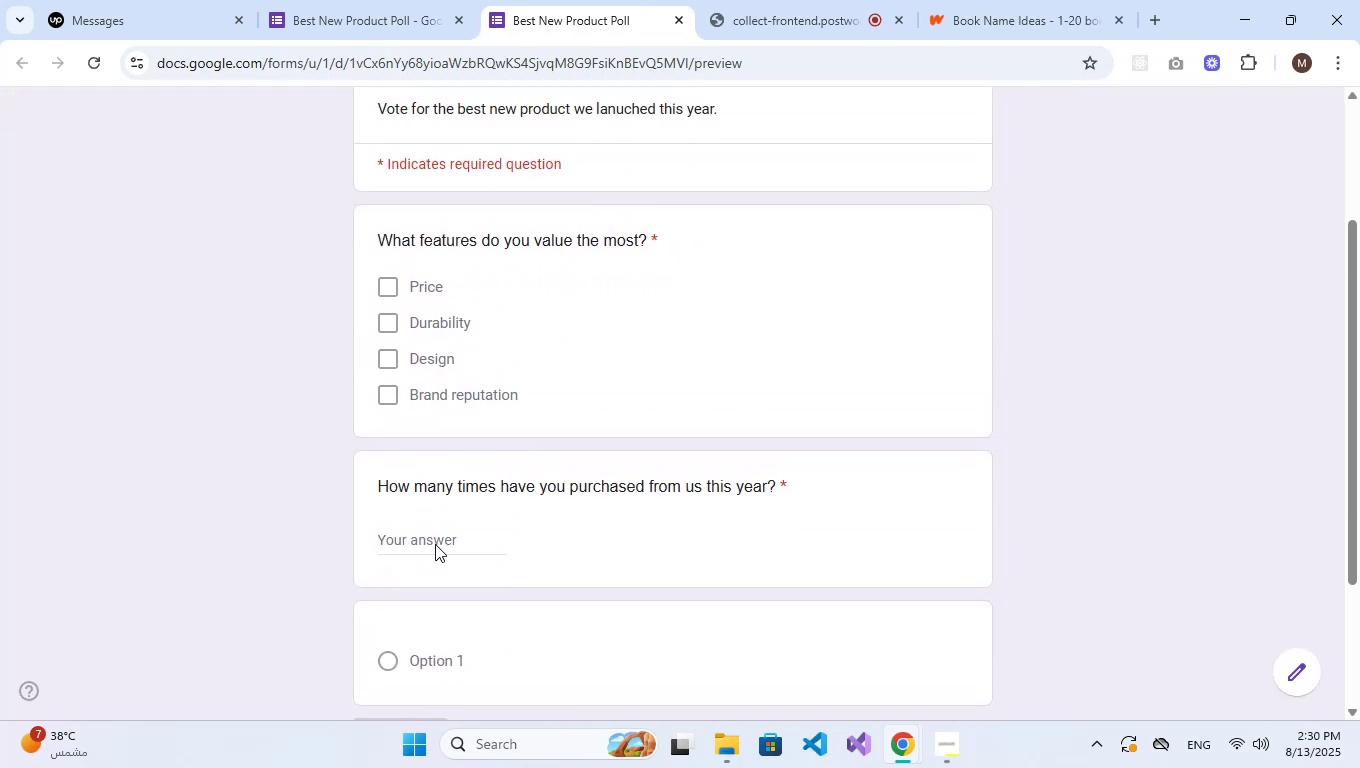 
triple_click([435, 544])
 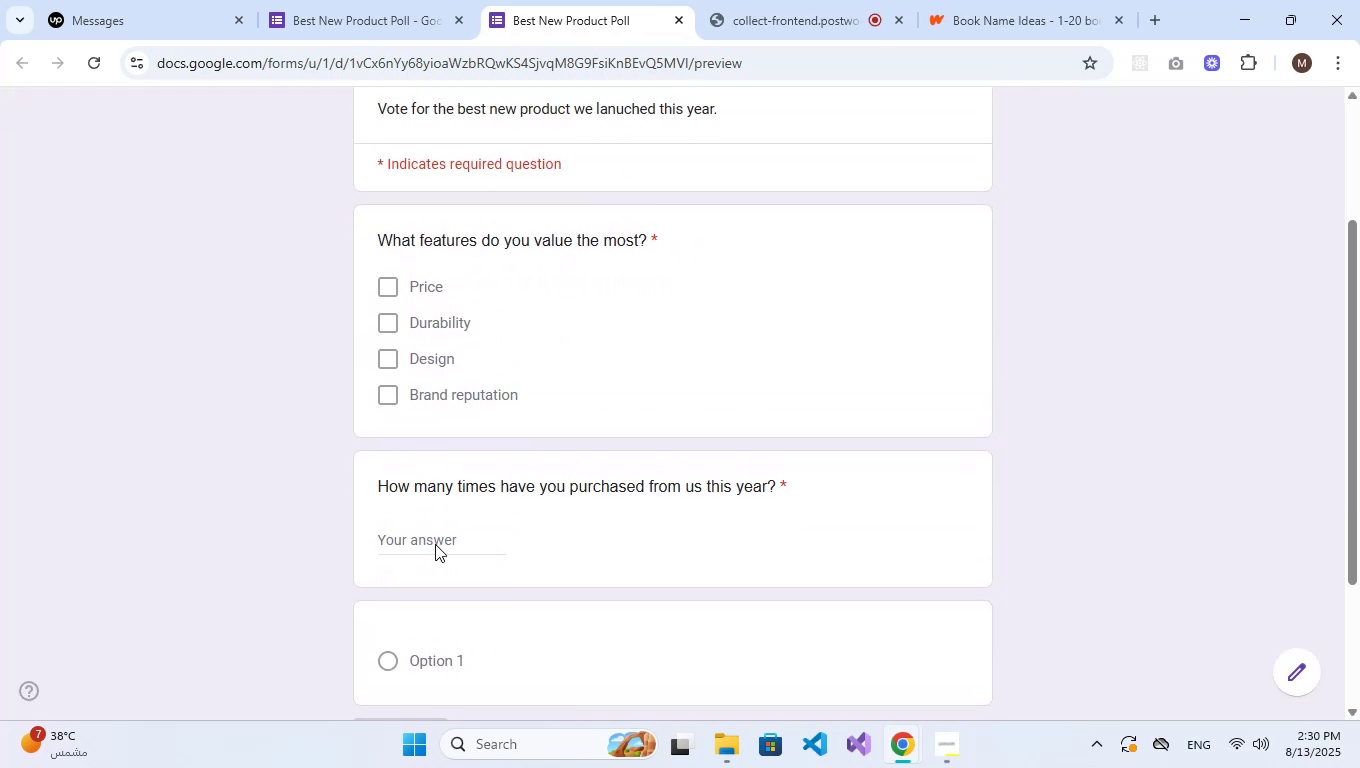 
type(yy)
 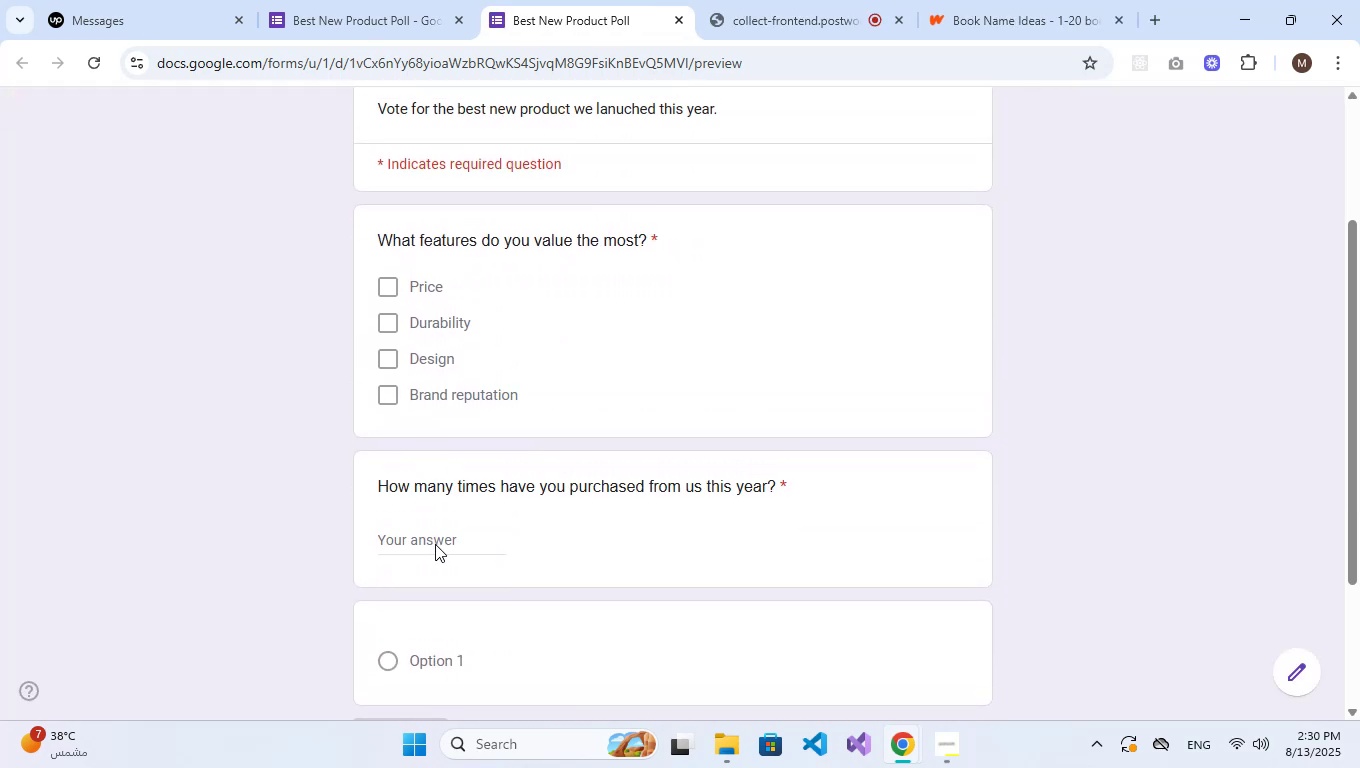 
triple_click([435, 544])
 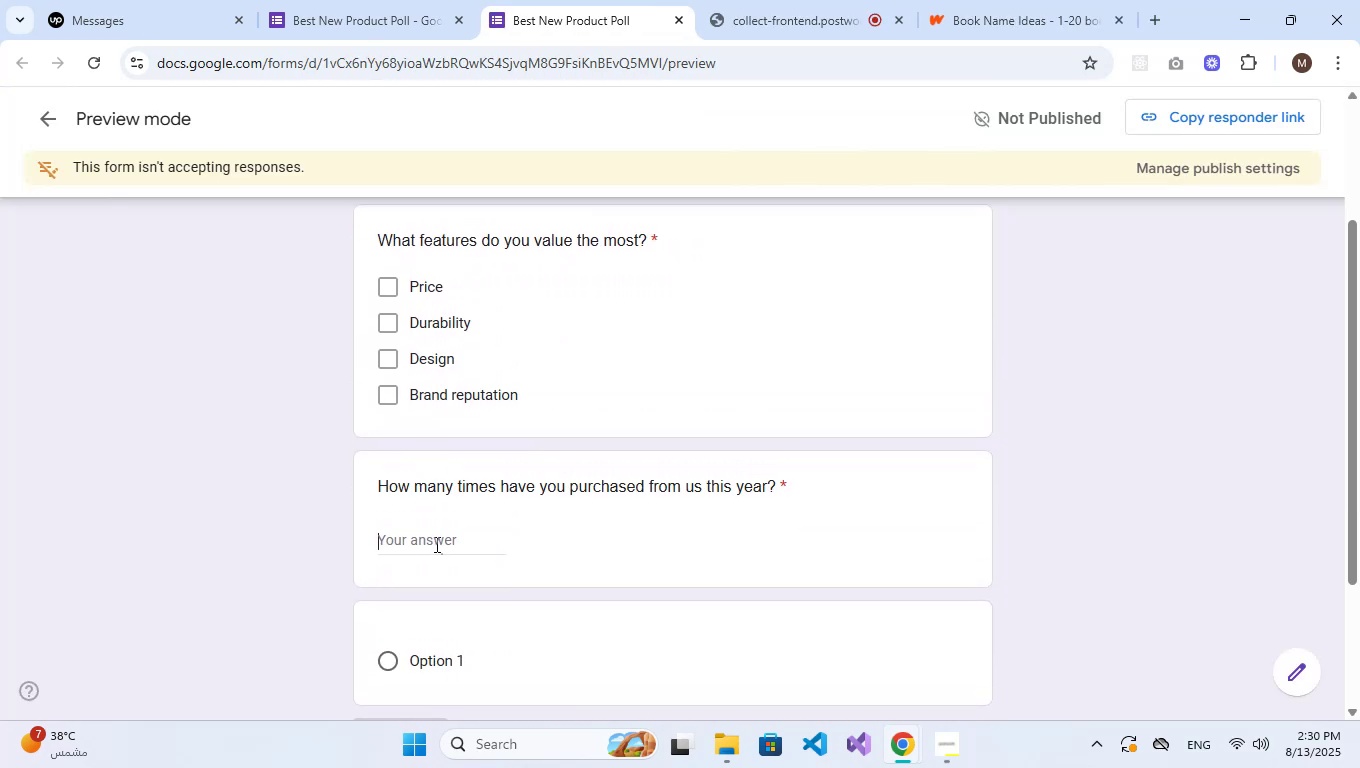 
key(Y)
 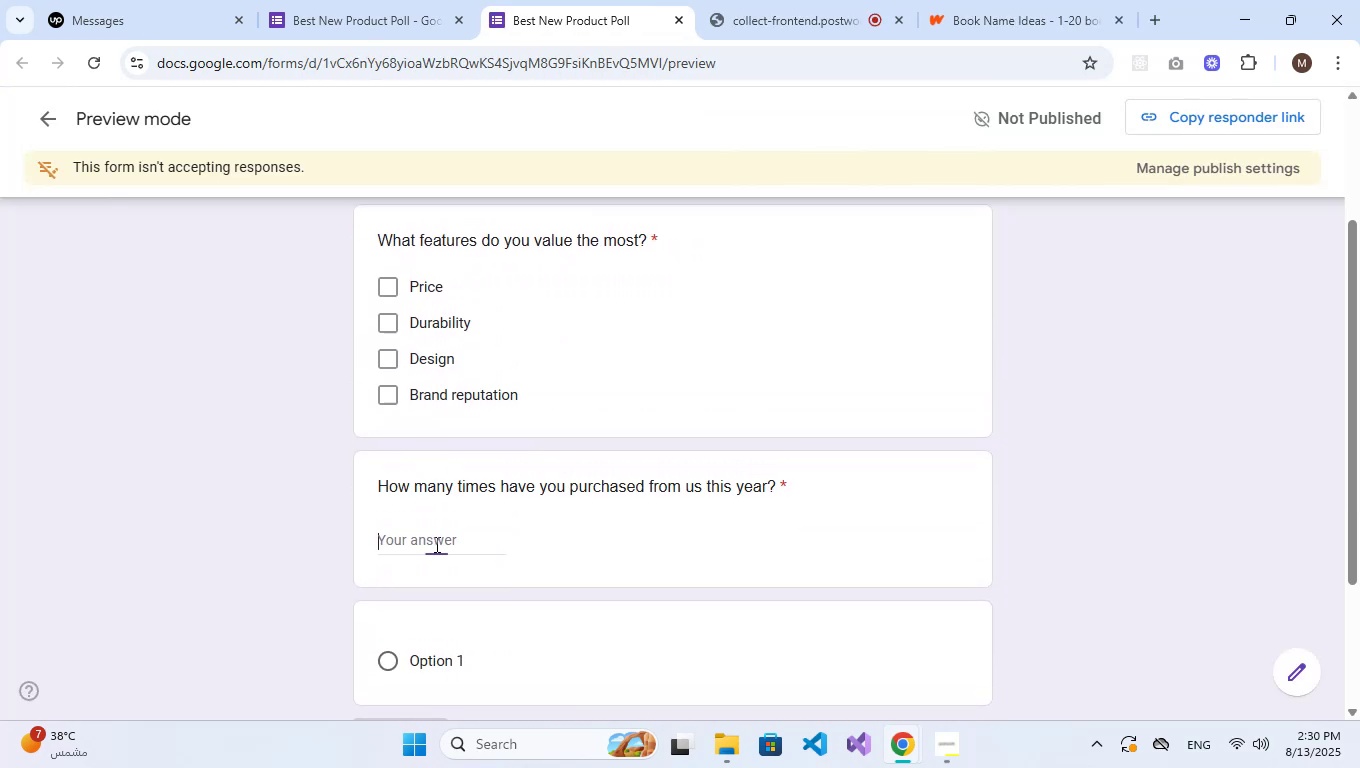 
triple_click([435, 544])
 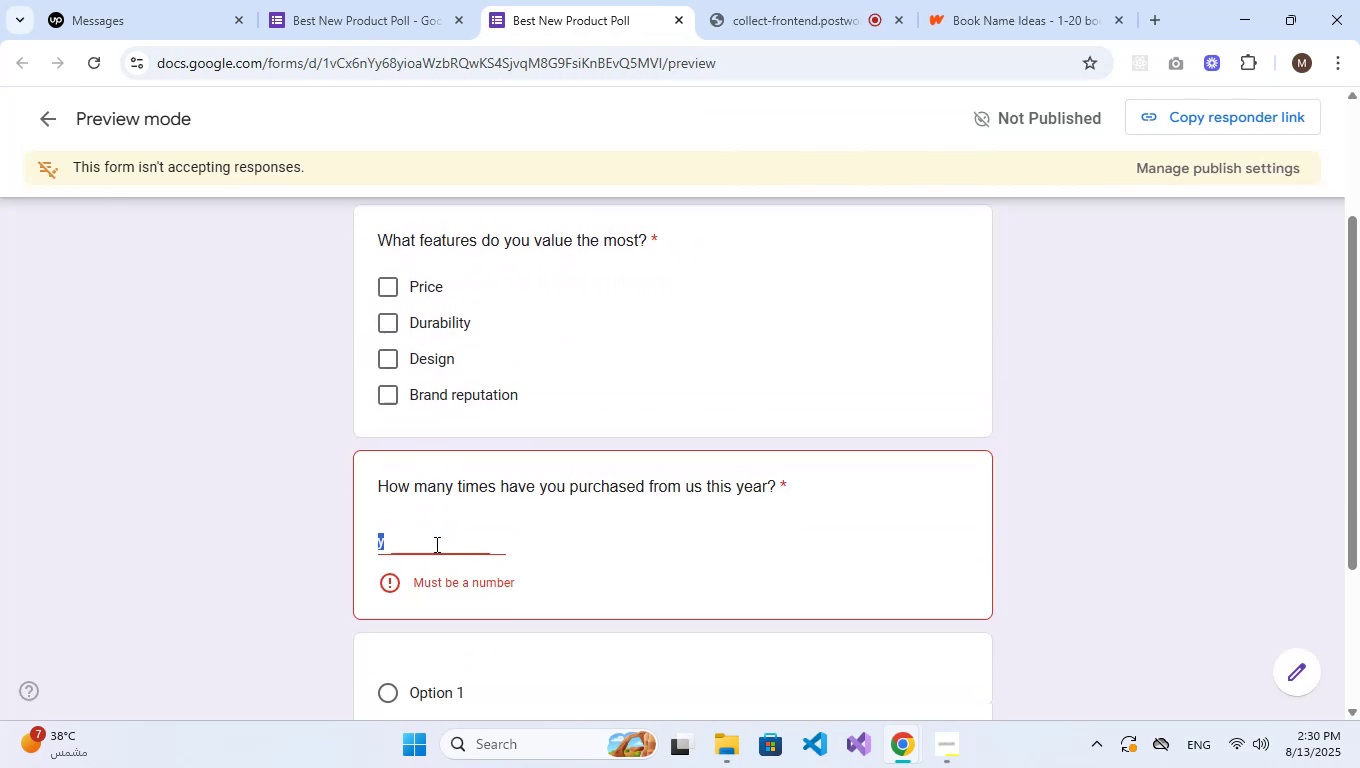 
key(Y)
 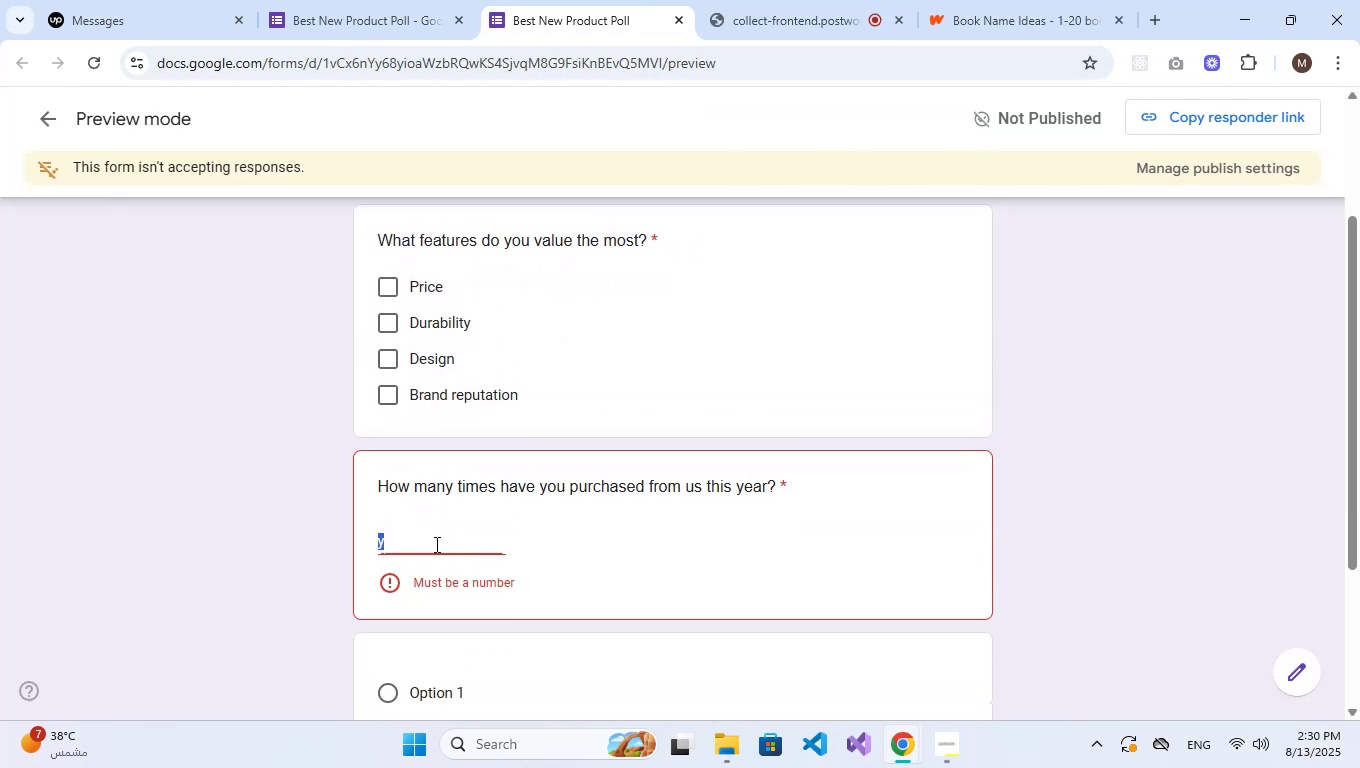 
triple_click([435, 544])
 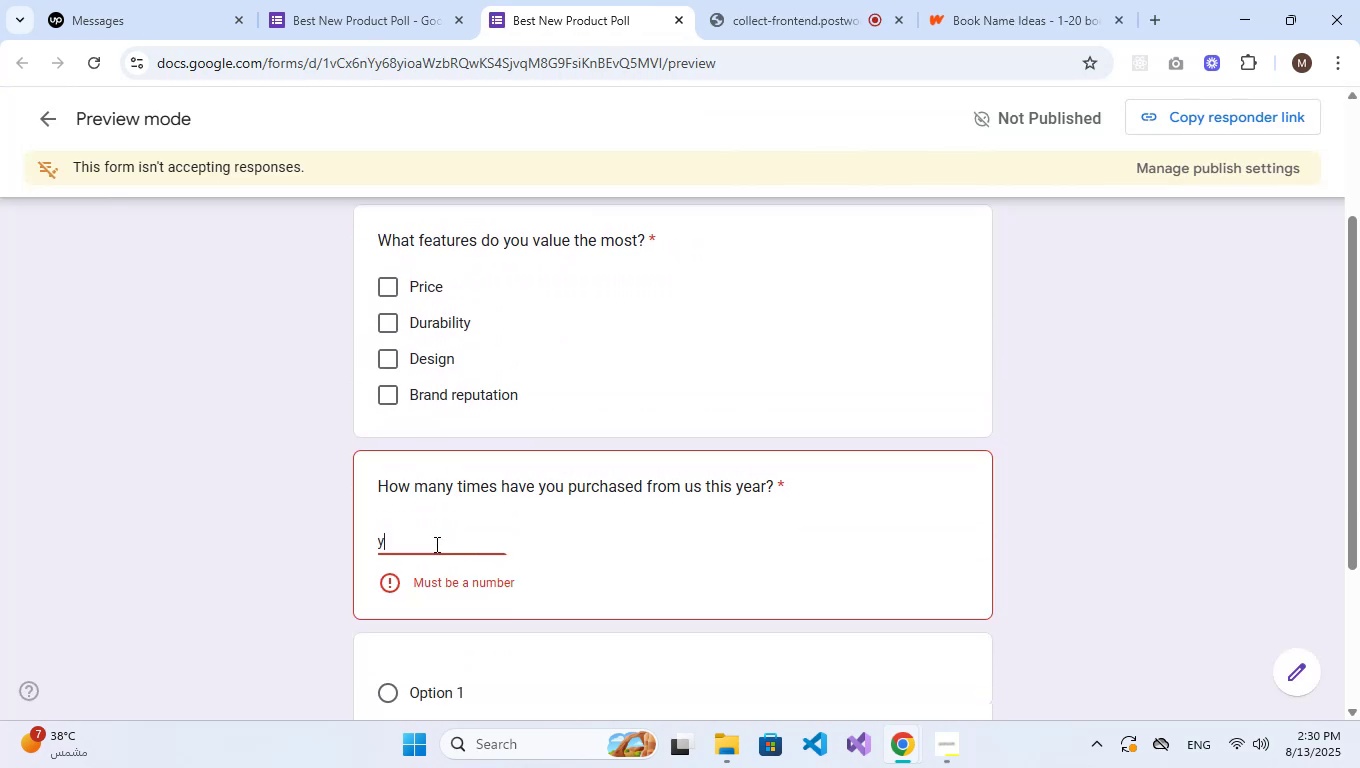 
key(Backspace)
key(Backspace)
type(2)
key(Backspace)
type(222)
key(Backspace)
key(Backspace)
key(Backspace)
type(gggg)
 